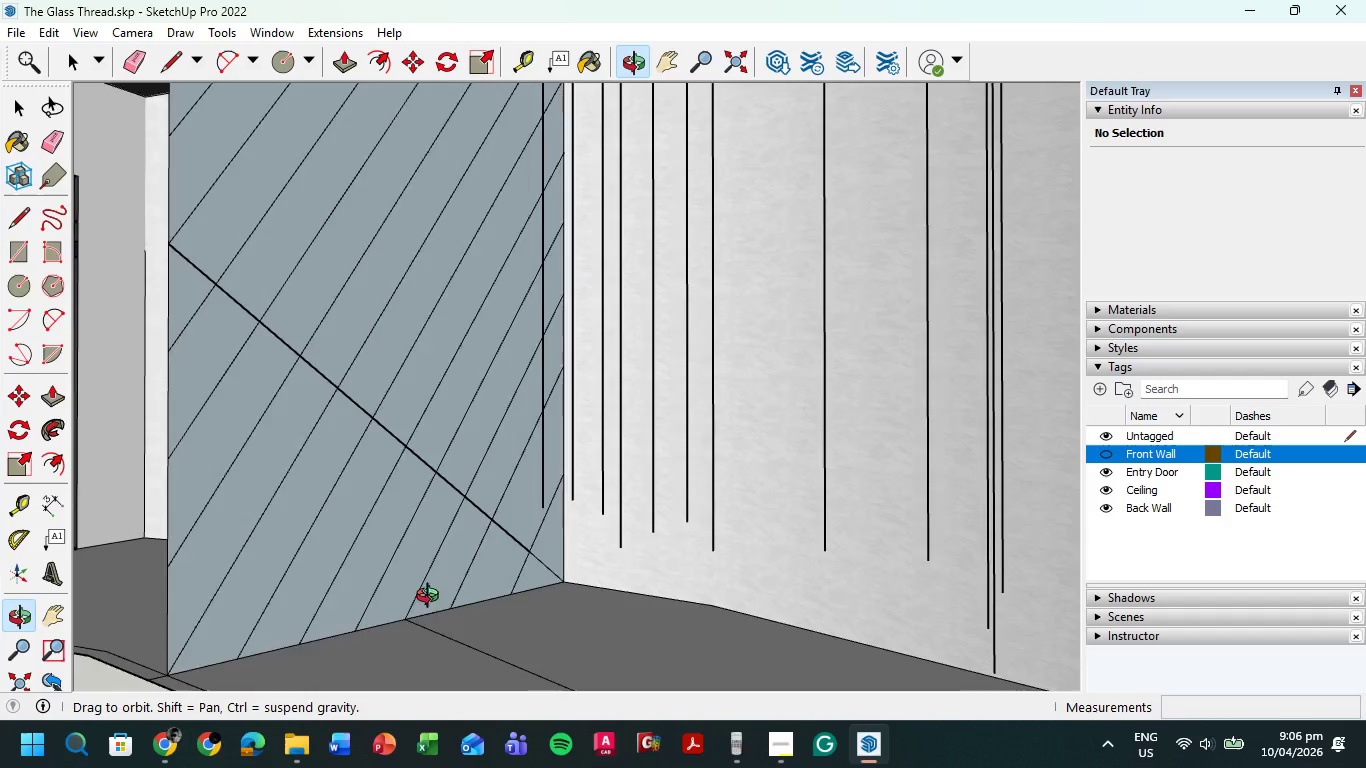 
key(P)
 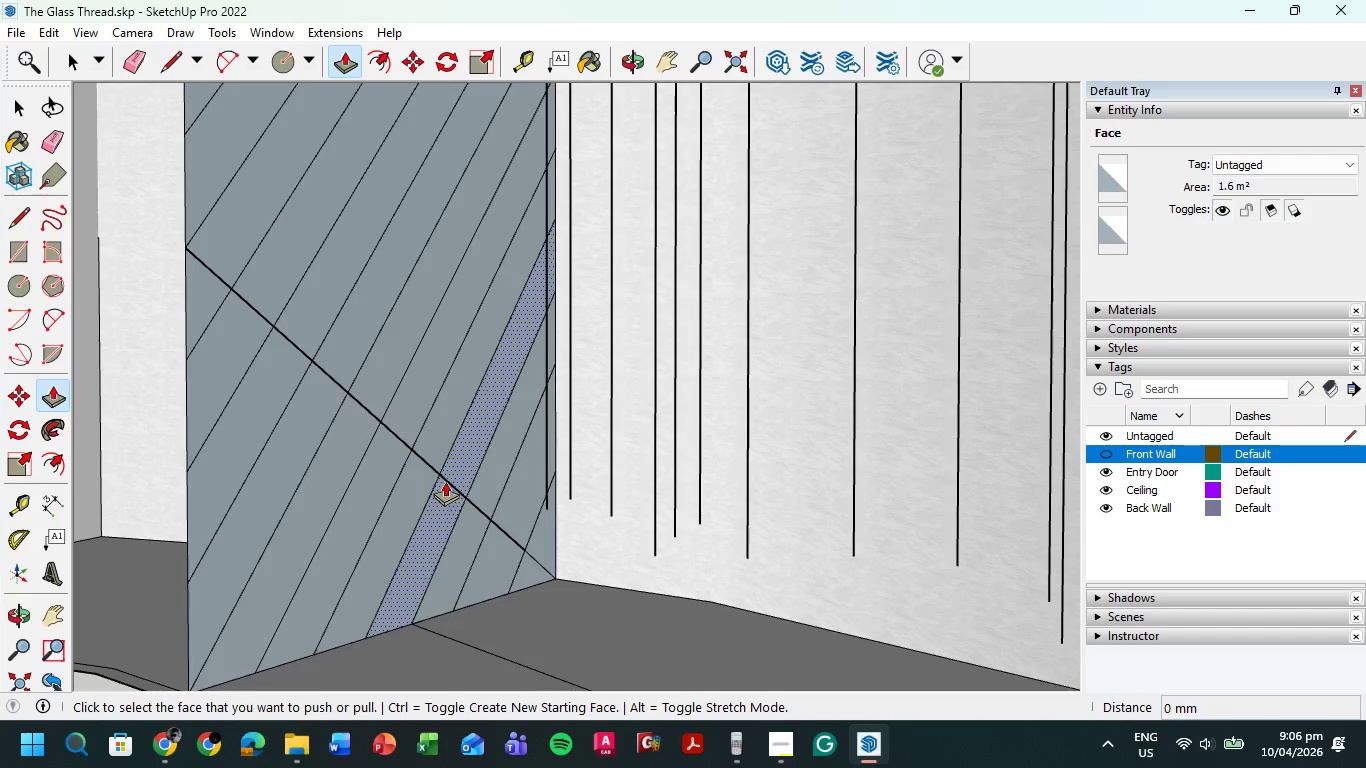 
key(Control+Z)
 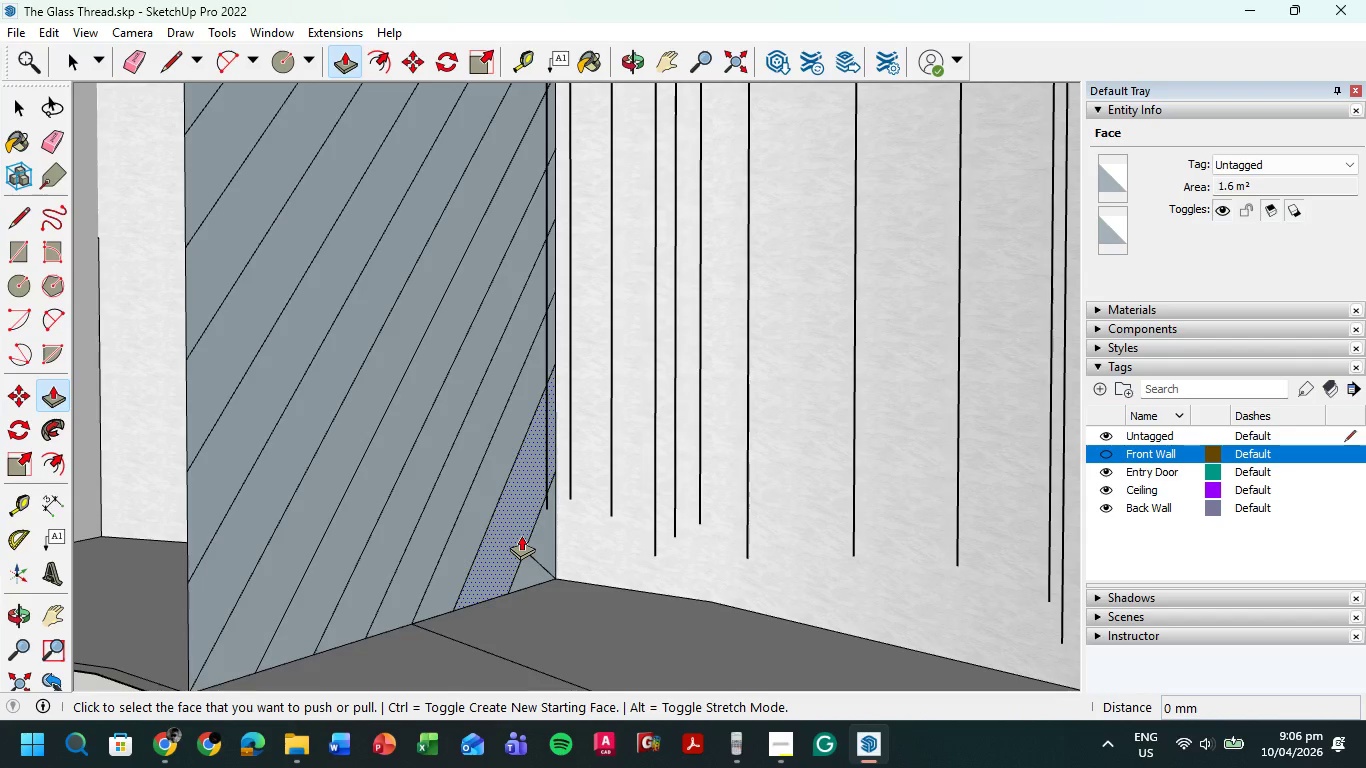 
key(L)
 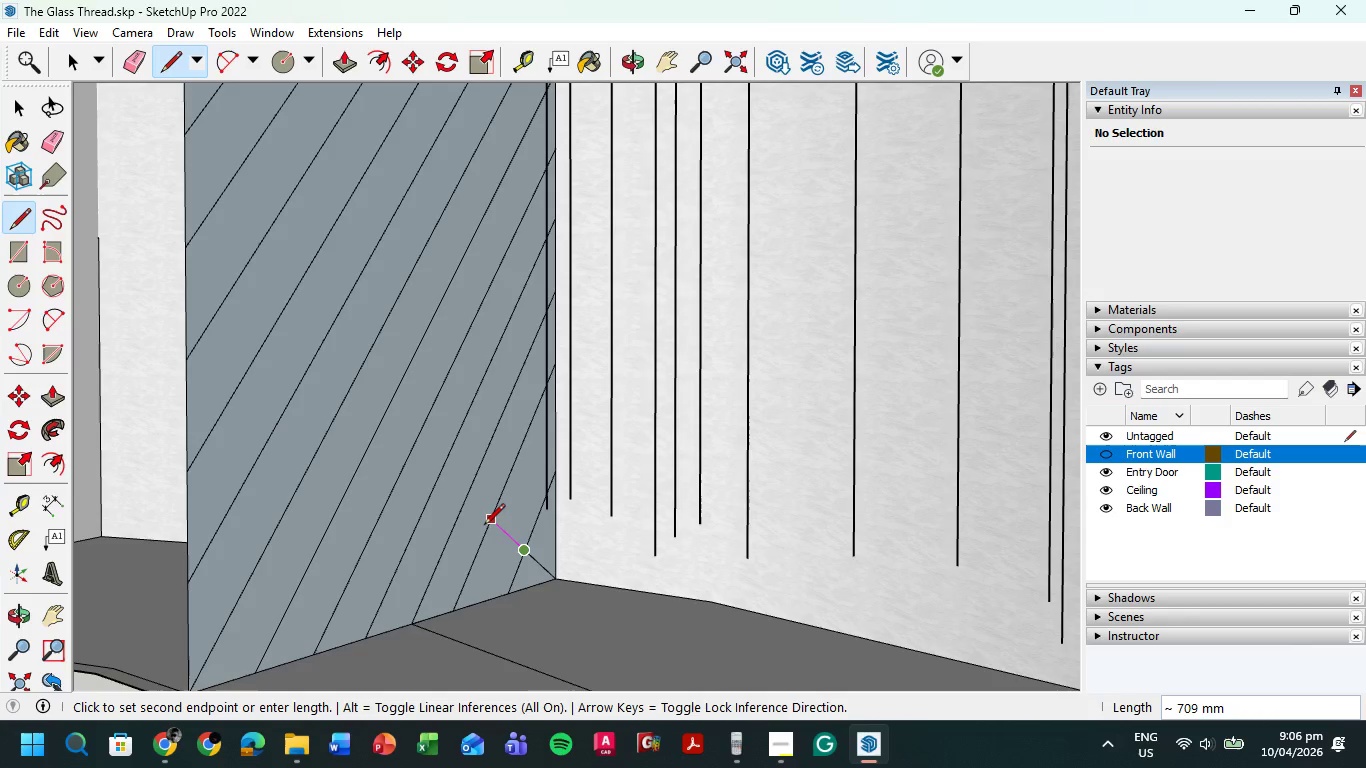 
left_click_drag(start_coordinate=[484, 523], to_coordinate=[484, 515])
 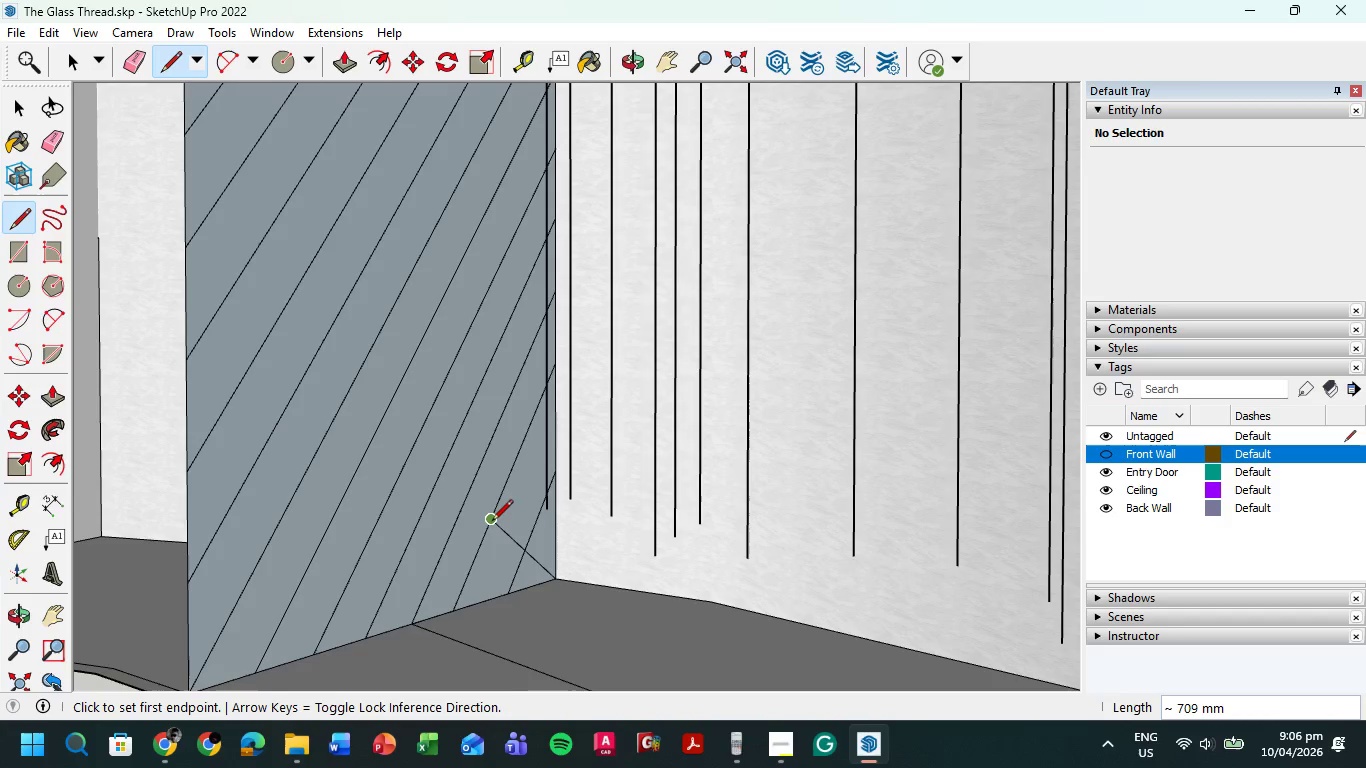 
left_click([492, 523])
 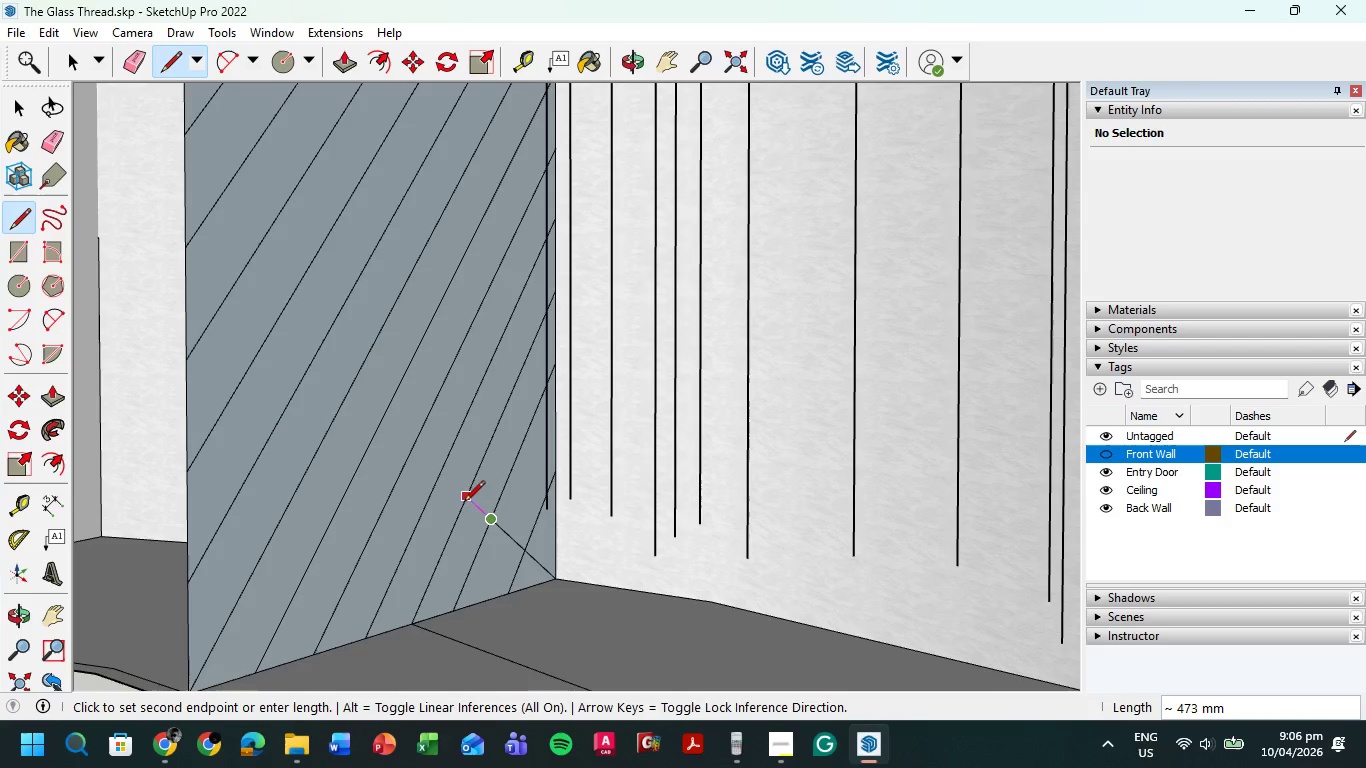 
left_click([461, 500])
 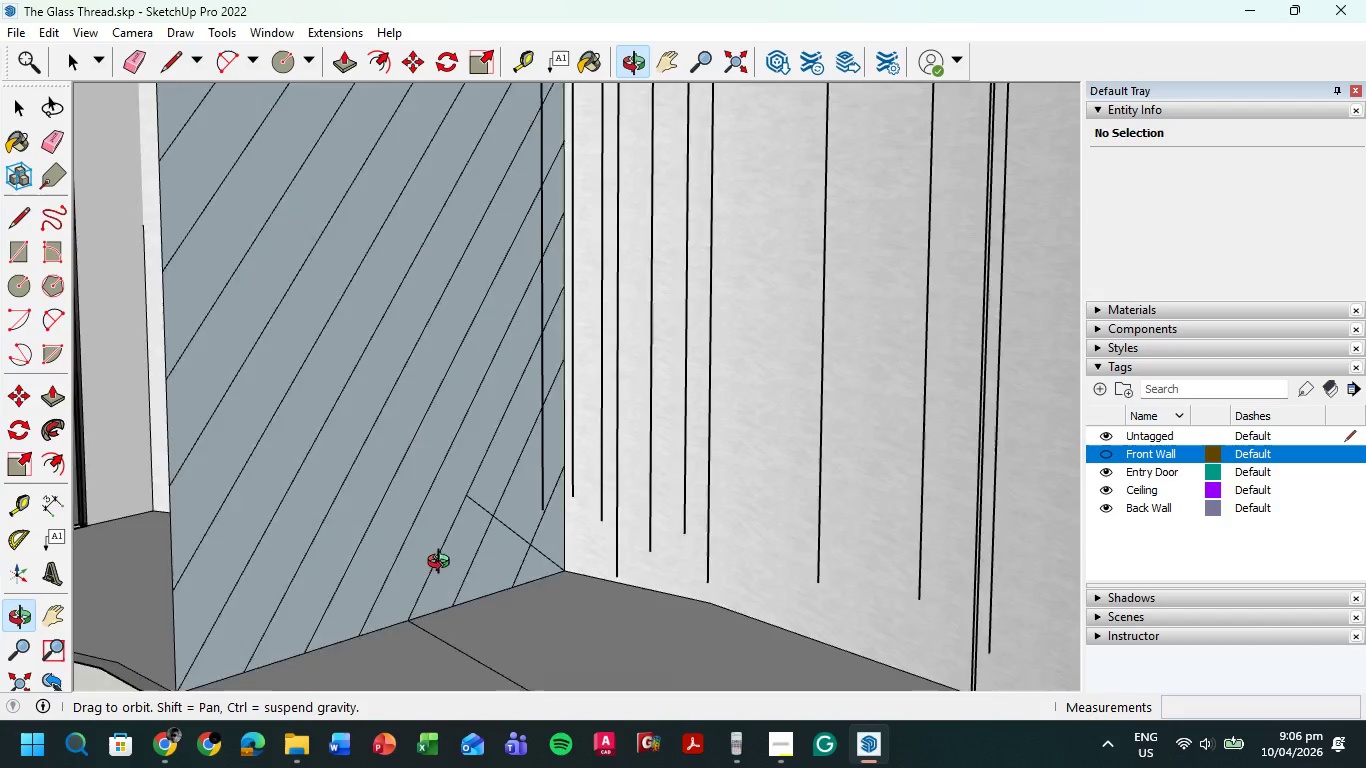 
left_click([469, 500])
 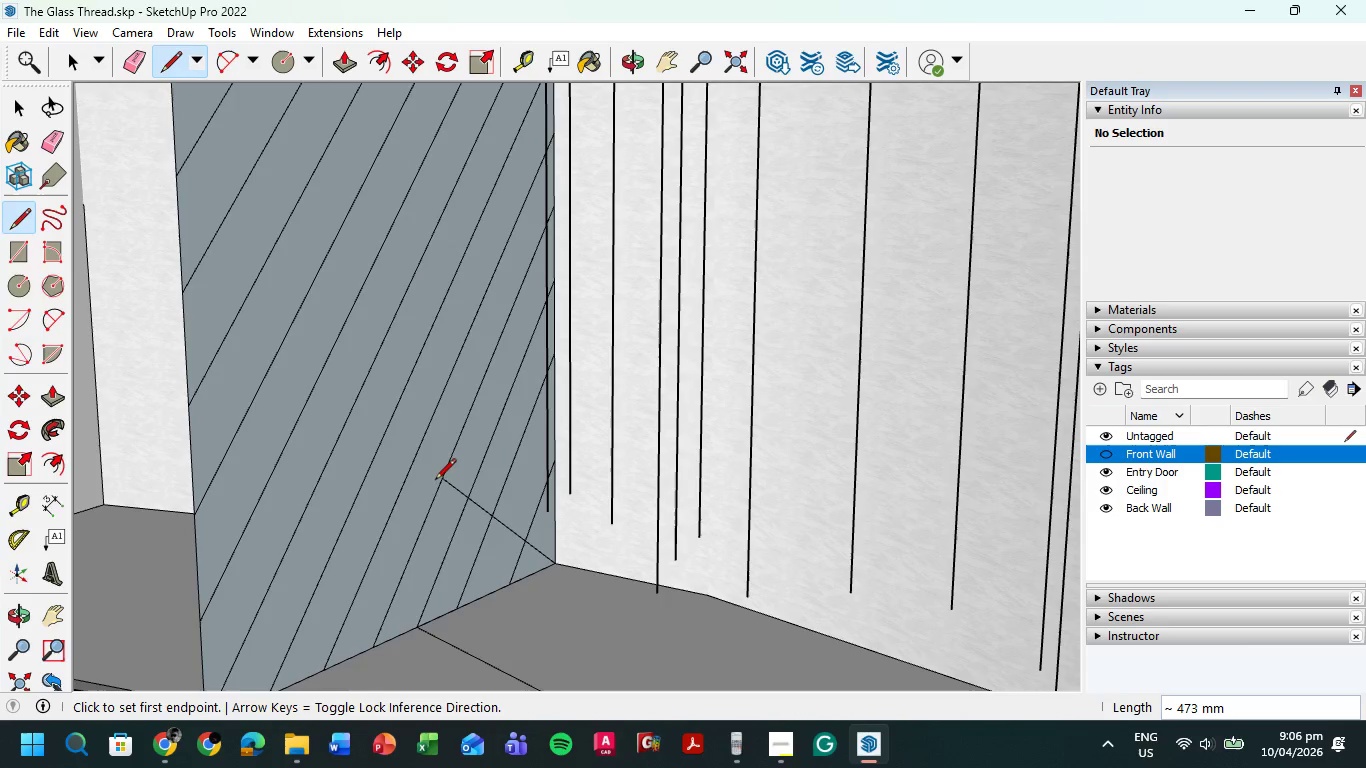 
double_click([446, 481])
 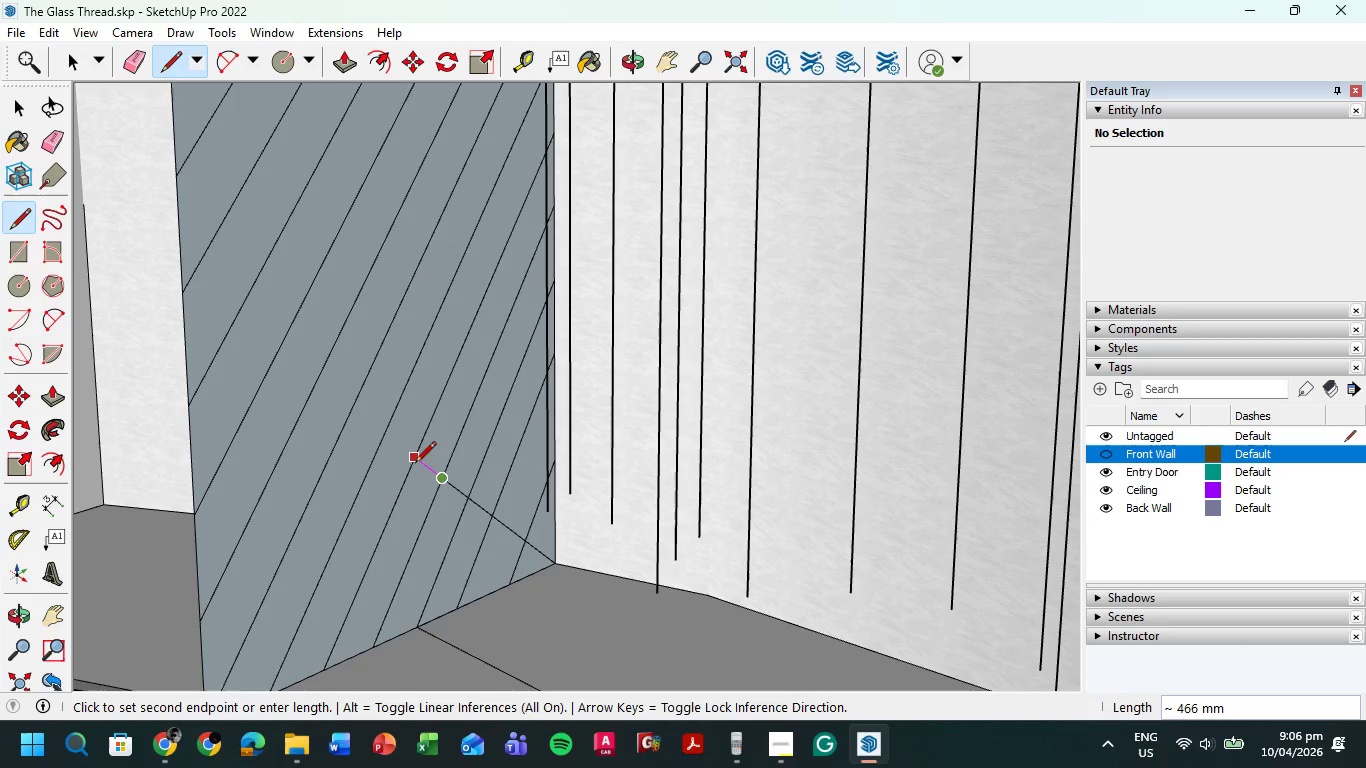 
left_click([411, 462])
 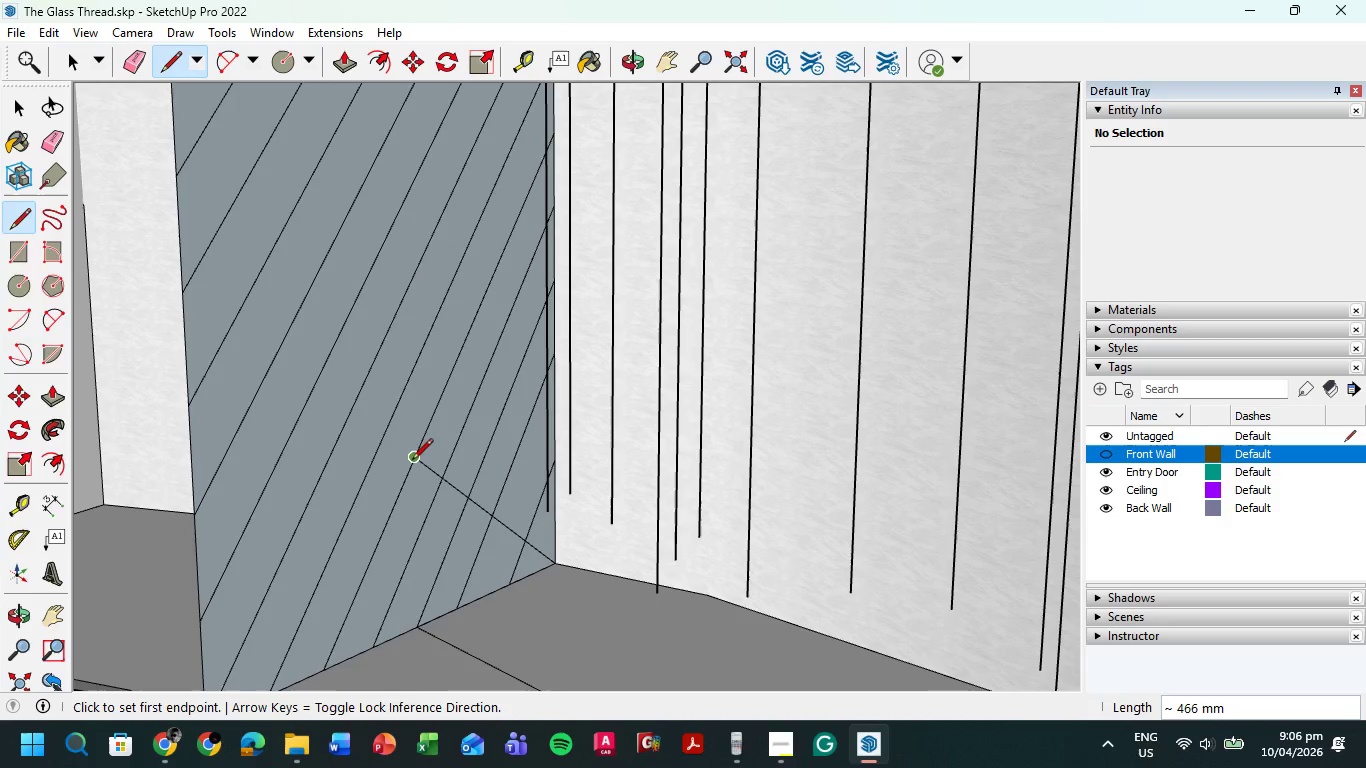 
left_click([412, 461])
 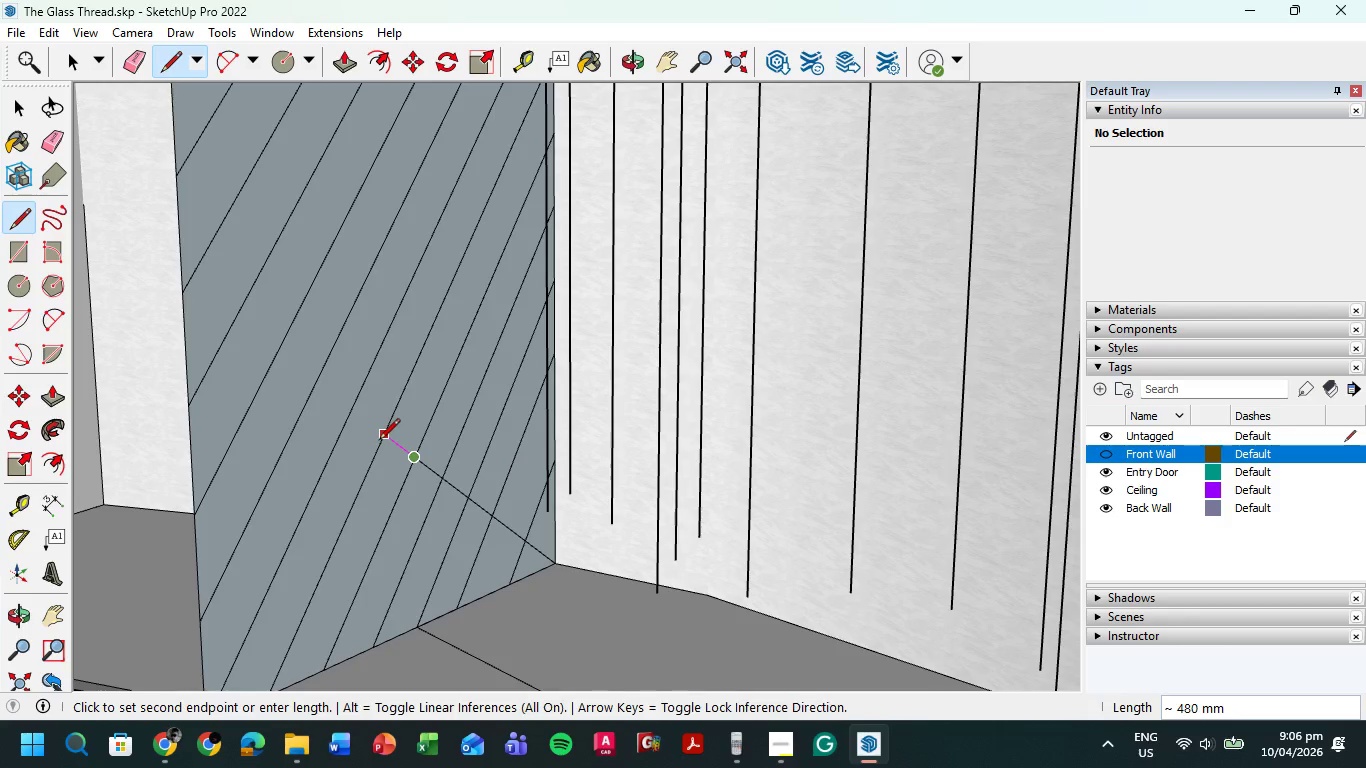 
left_click([379, 441])
 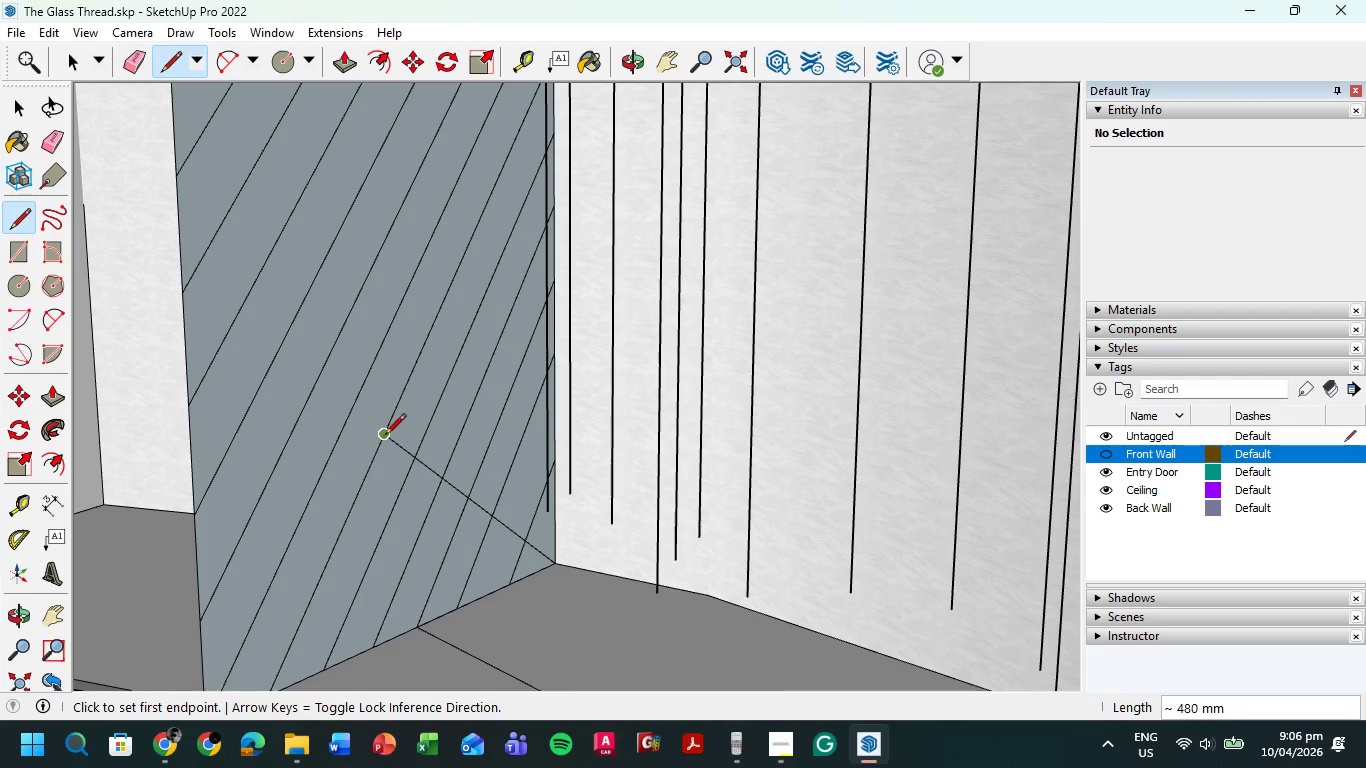 
left_click([385, 435])
 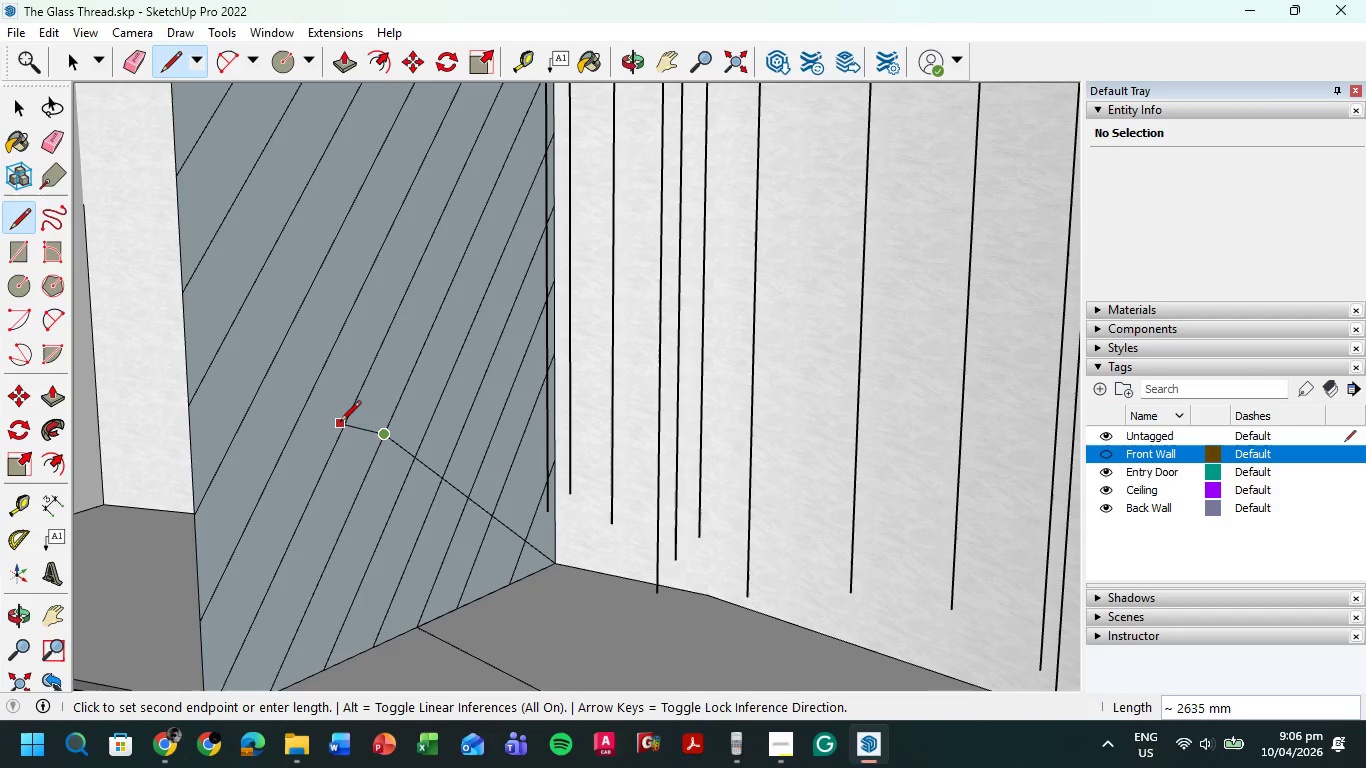 
double_click([351, 411])
 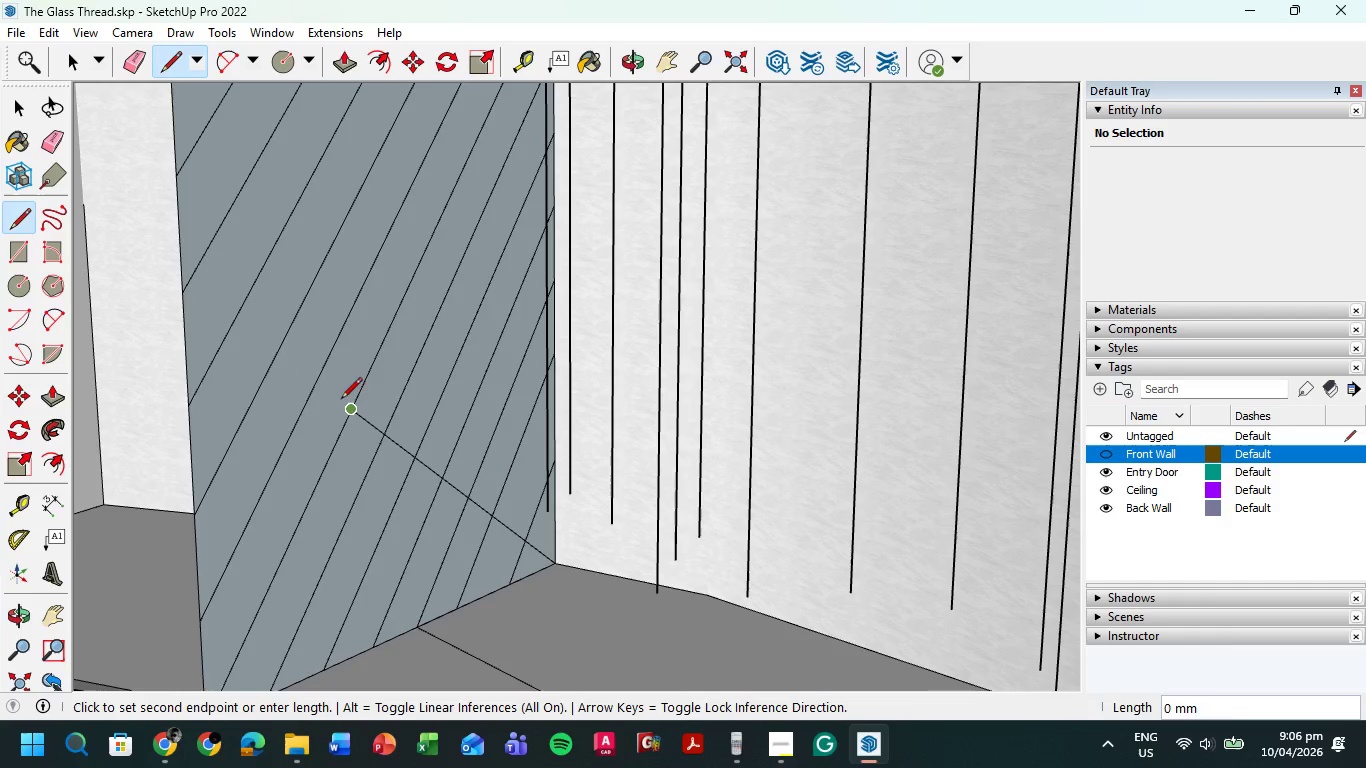 
wait(5.08)
 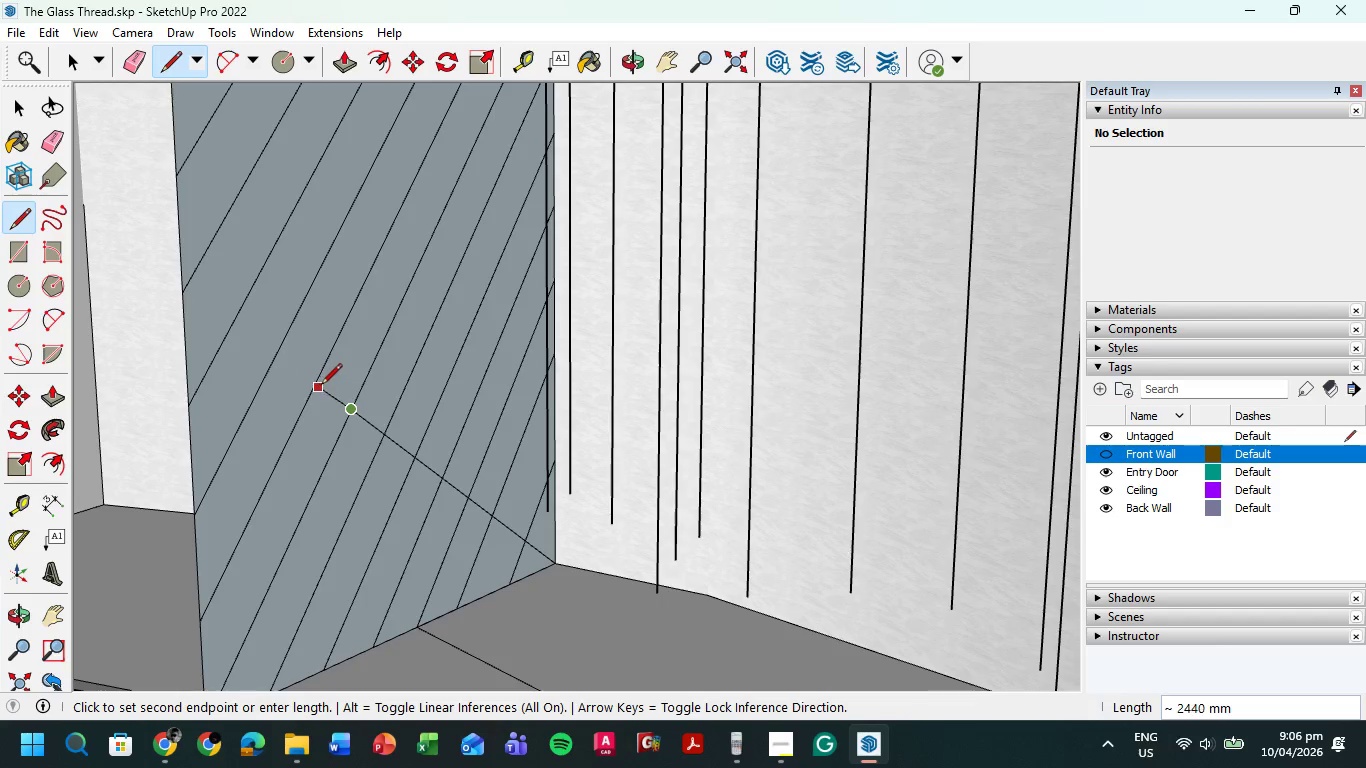 
key(Escape)
 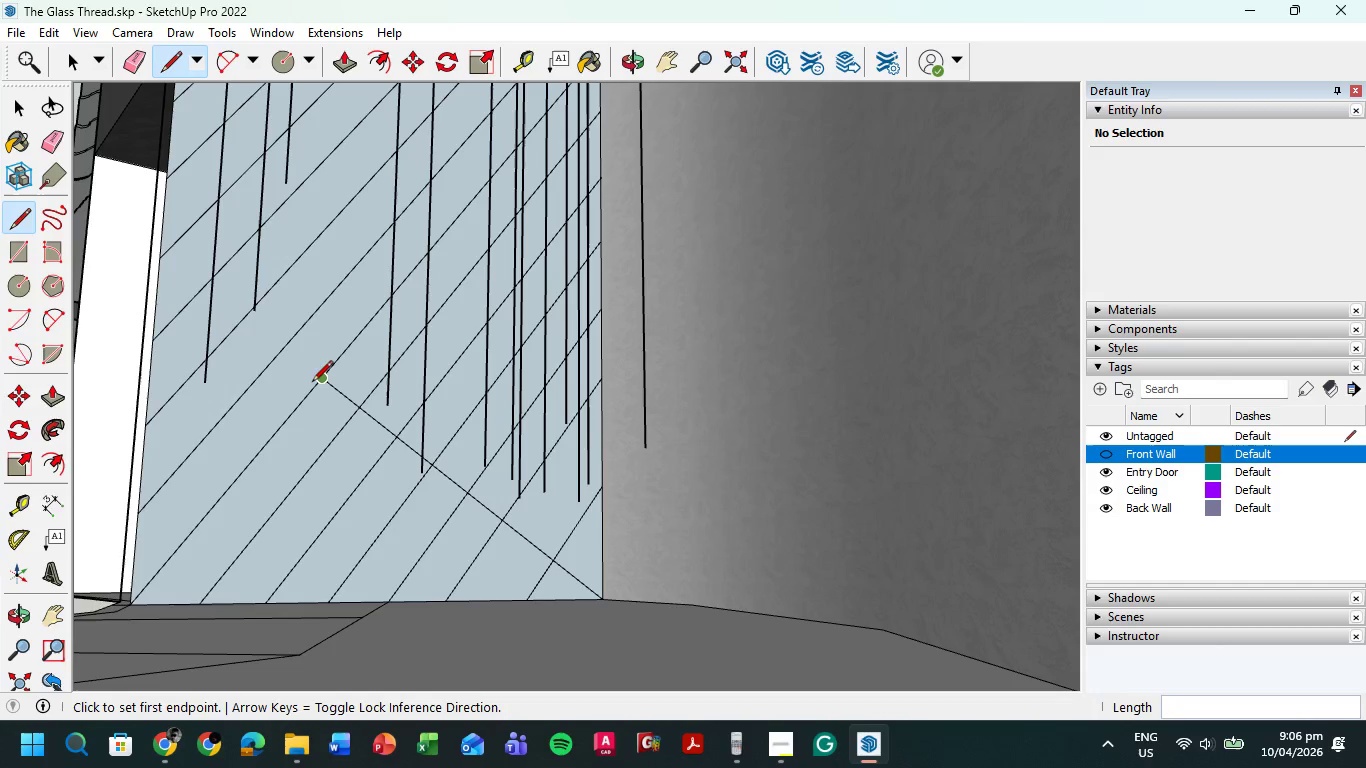 
left_click([315, 379])
 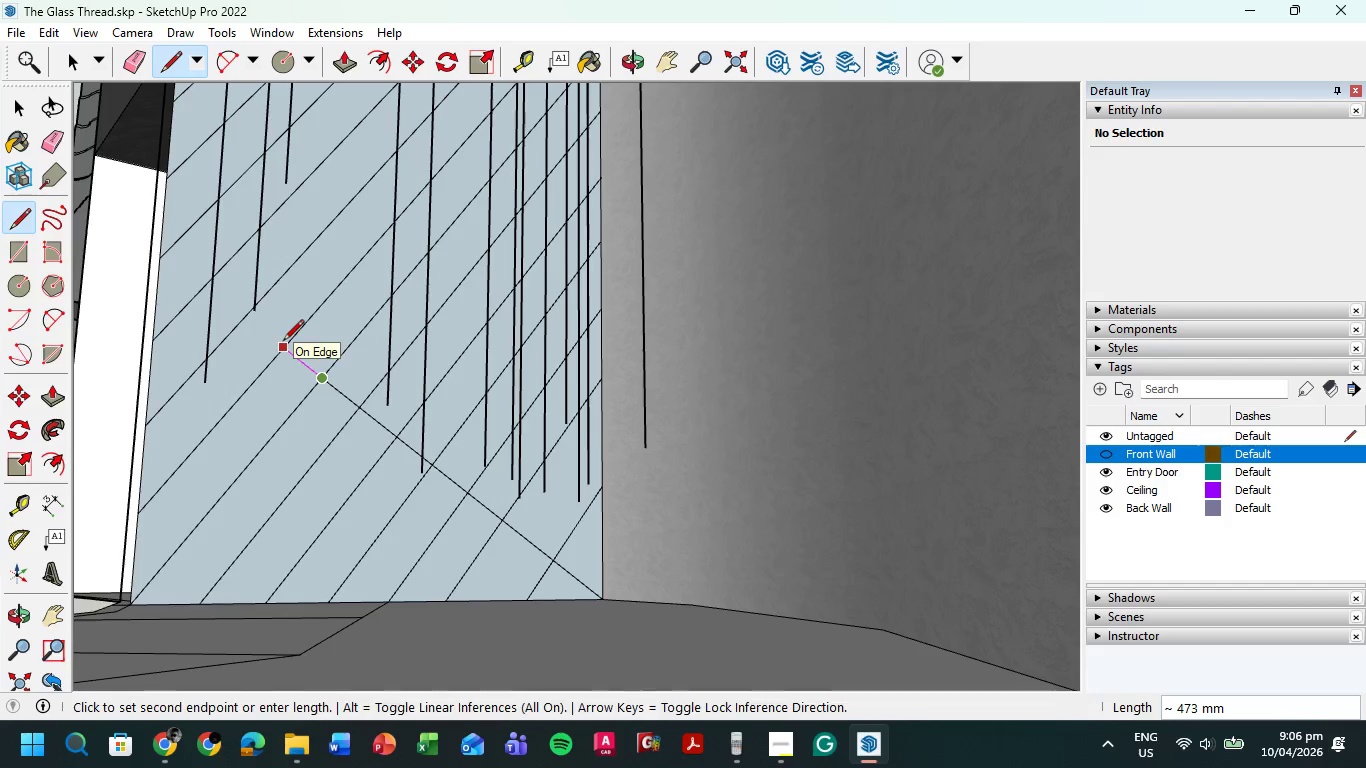 
double_click([283, 349])
 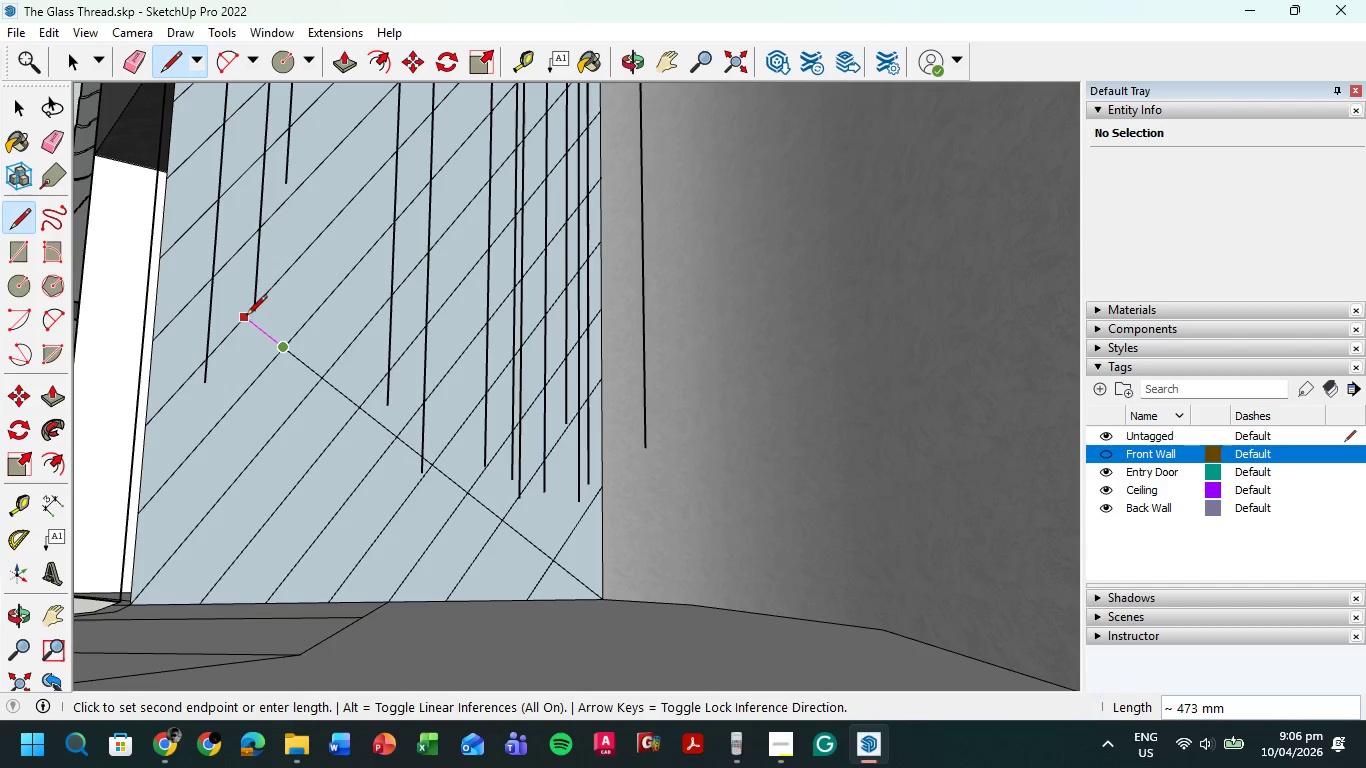 
left_click([246, 317])
 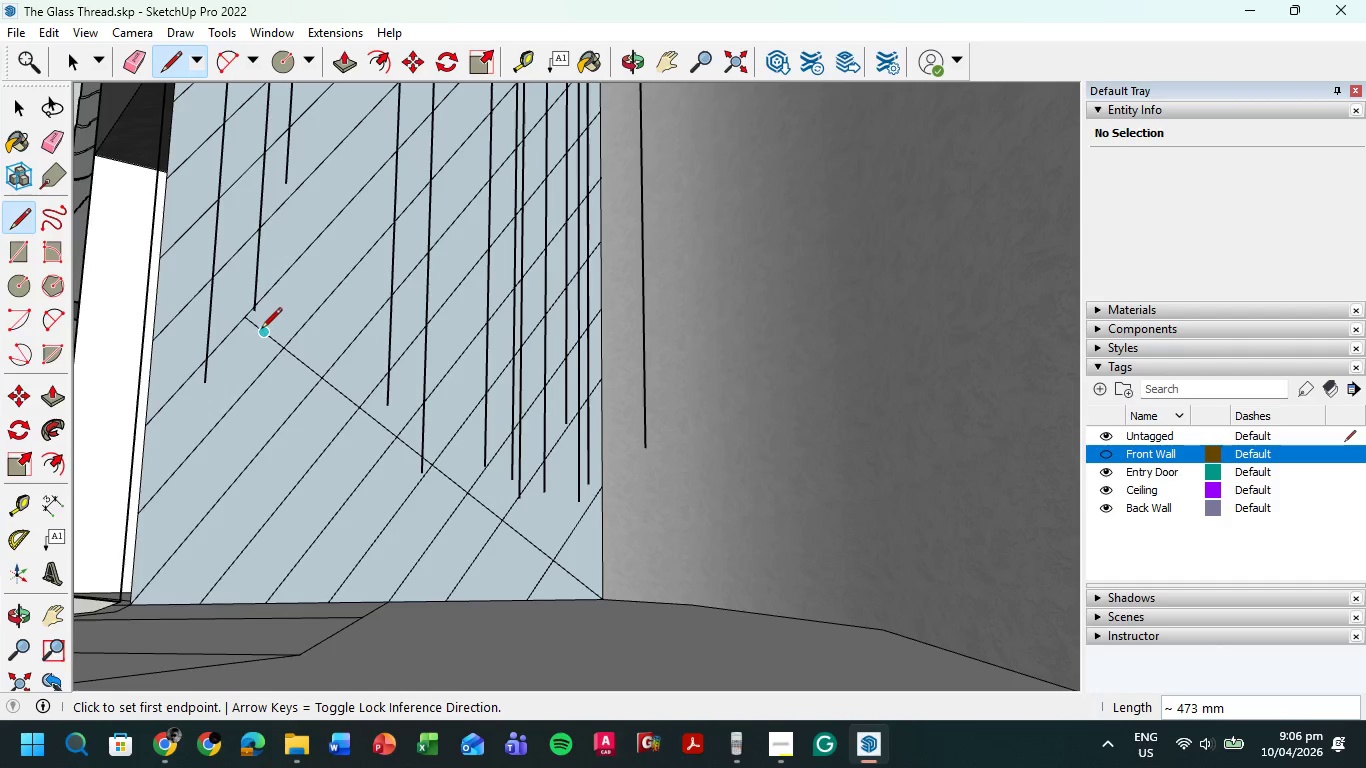 
hold_key(key=ShiftLeft, duration=0.61)
 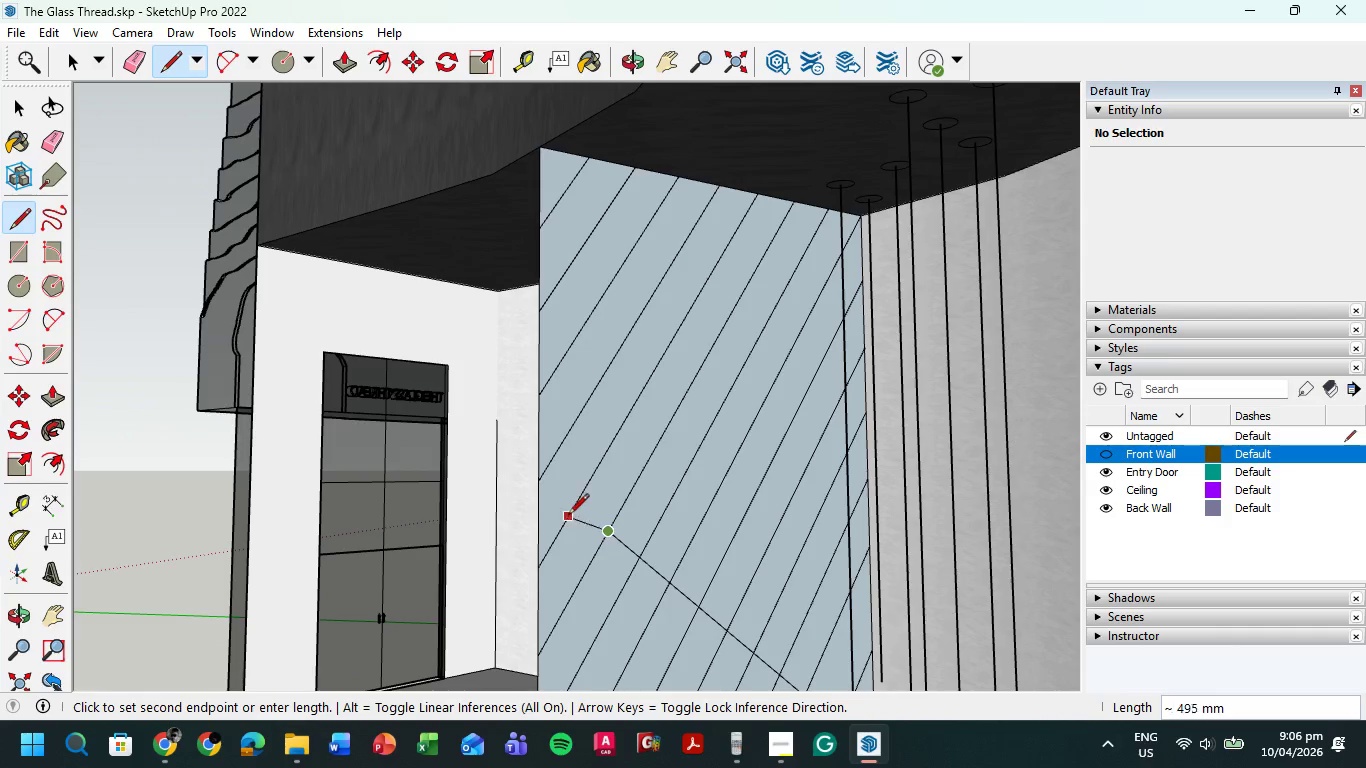 
double_click([573, 507])
 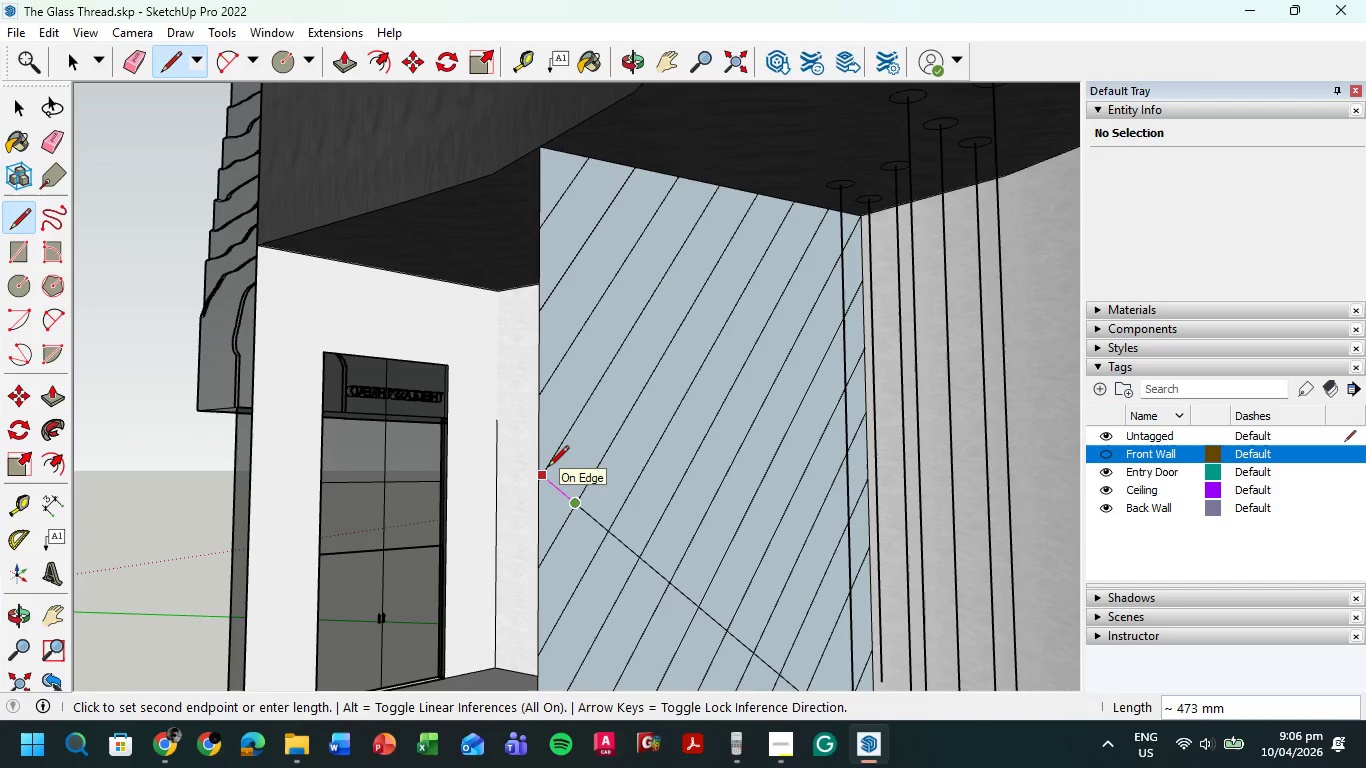 
left_click([548, 468])
 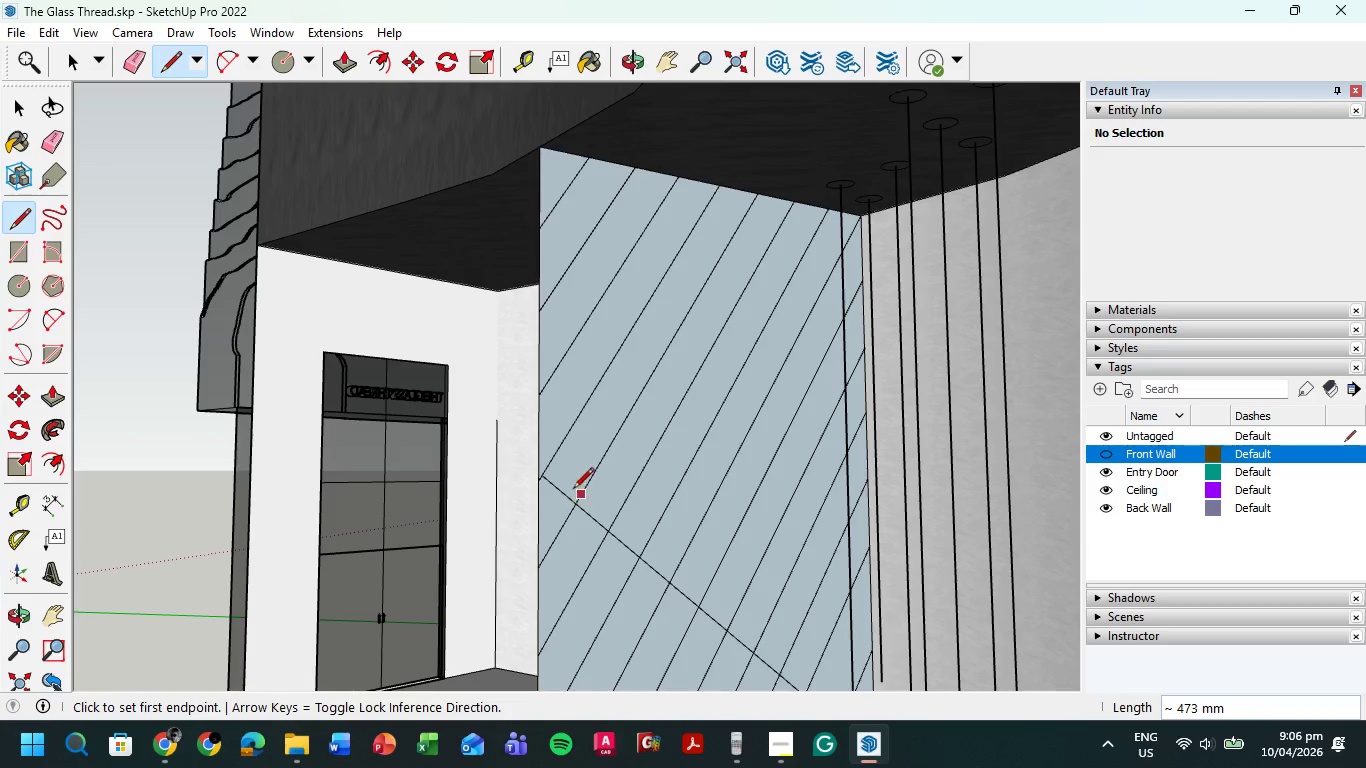 
left_click([524, 473])
 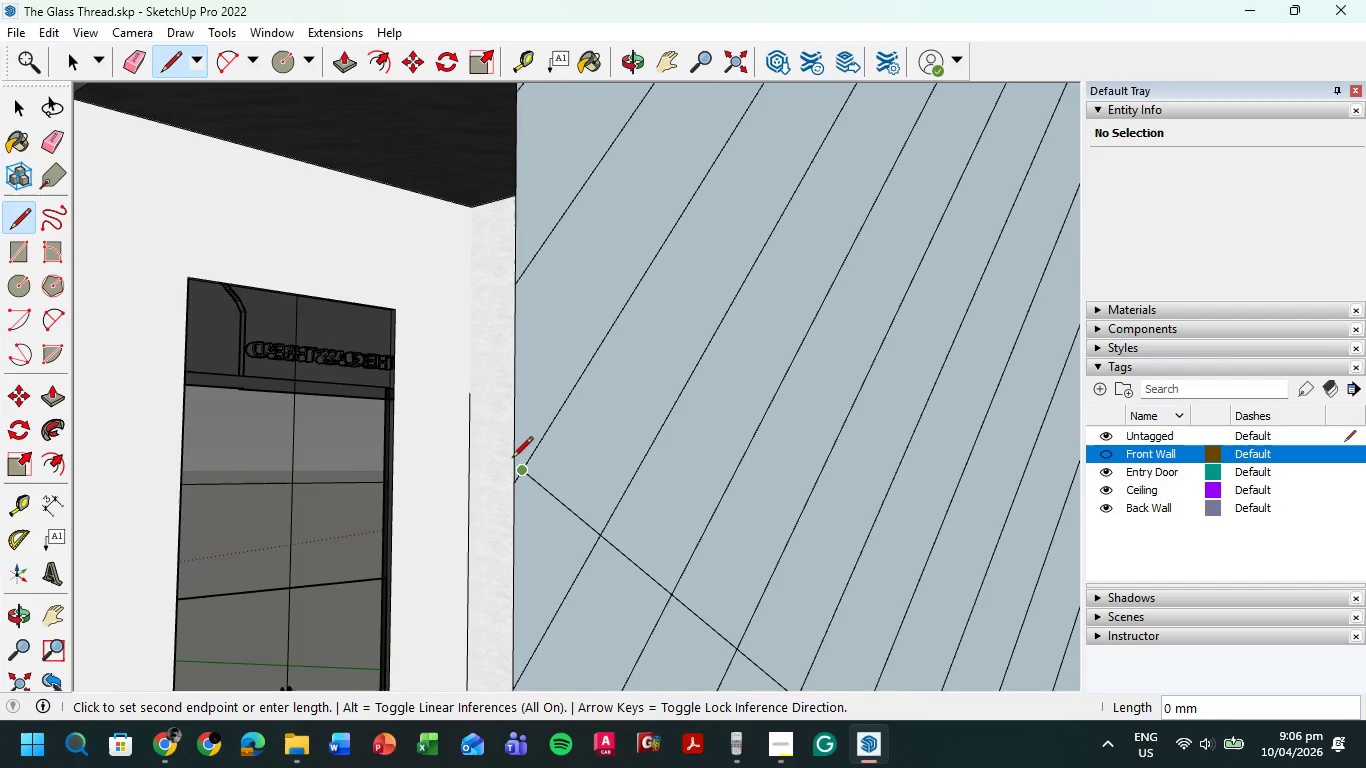 
scroll: coordinate [548, 474], scroll_direction: up, amount: 8.0
 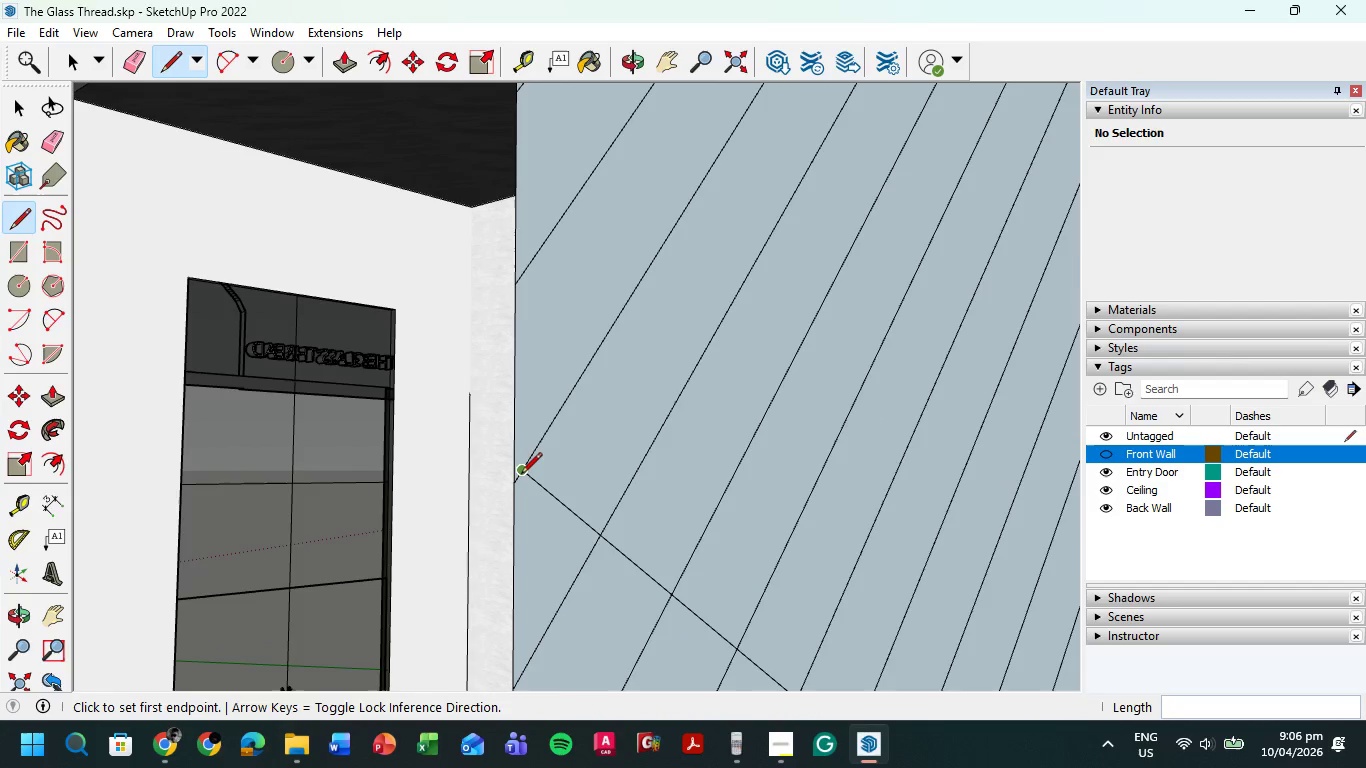 
left_click([509, 457])
 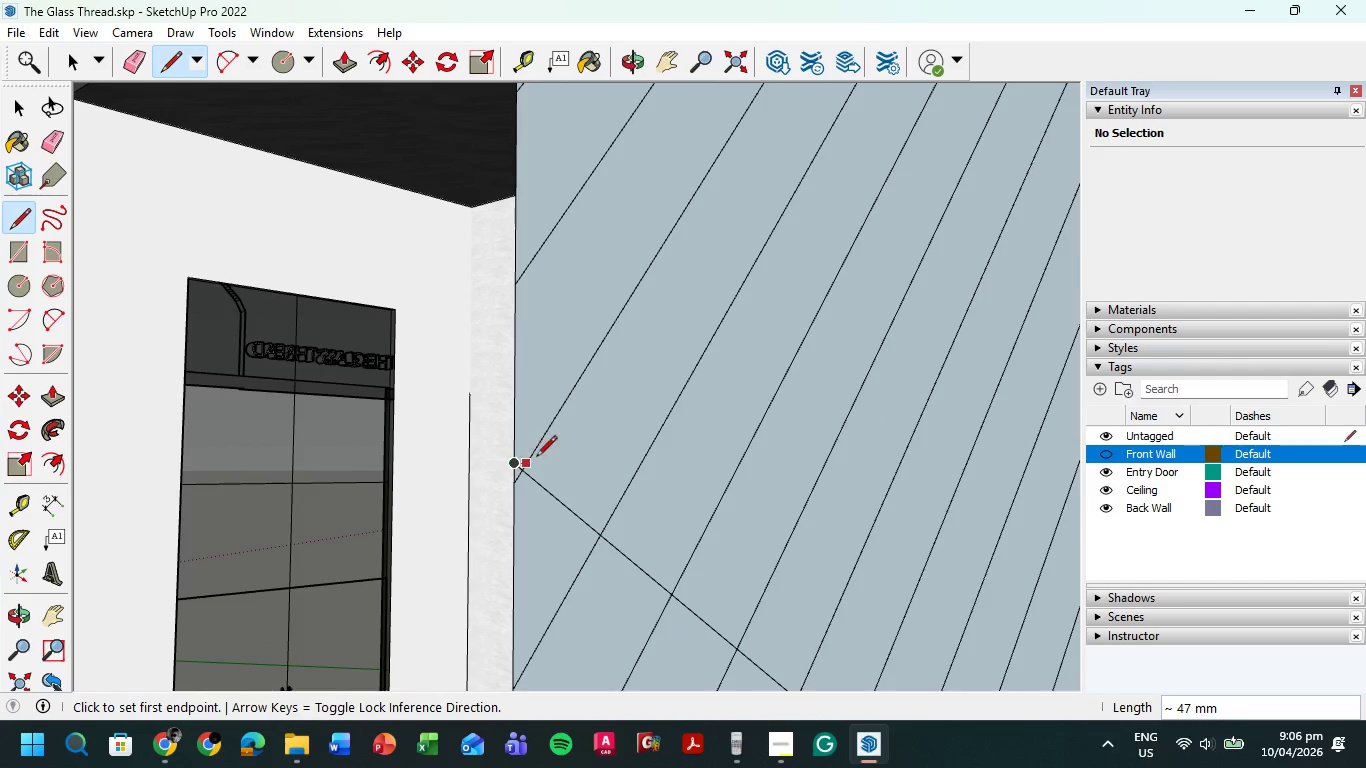 
key(P)
 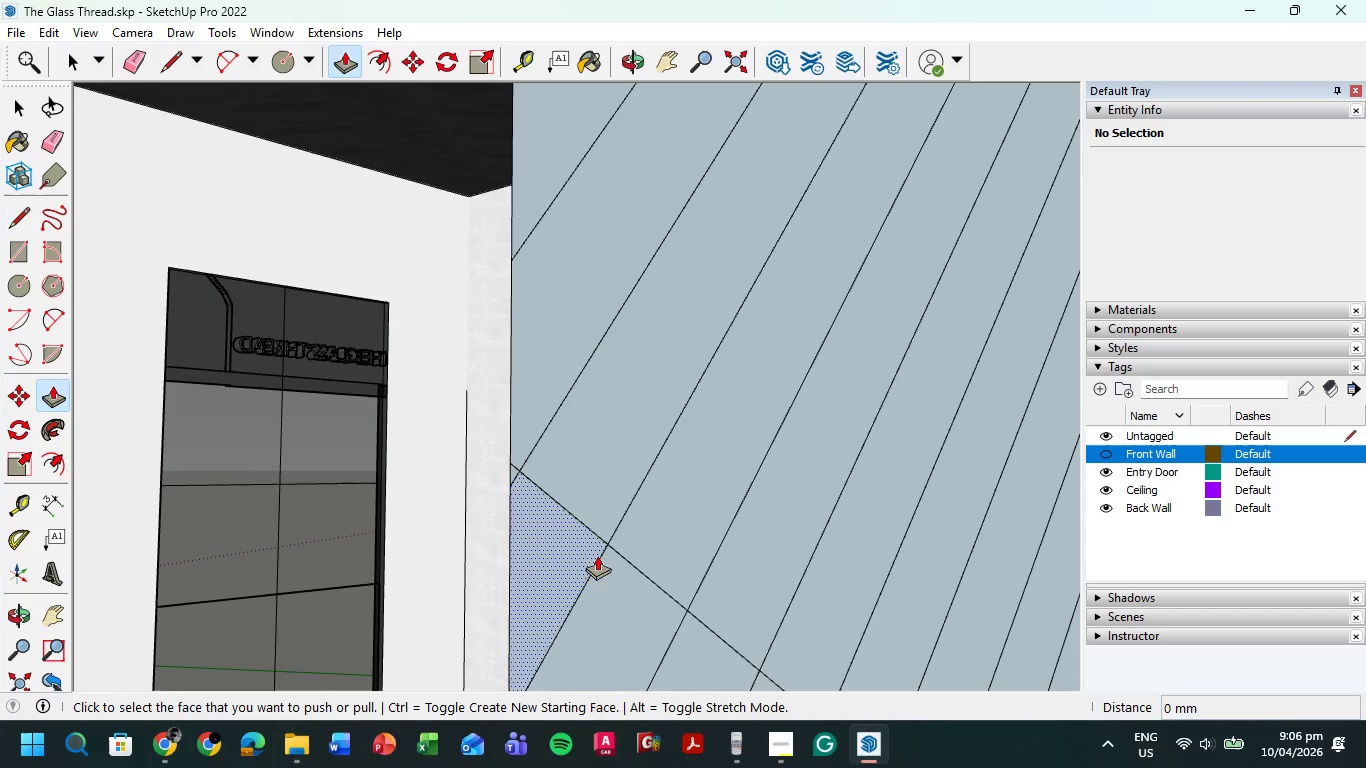 
scroll: coordinate [543, 462], scroll_direction: up, amount: 1.0
 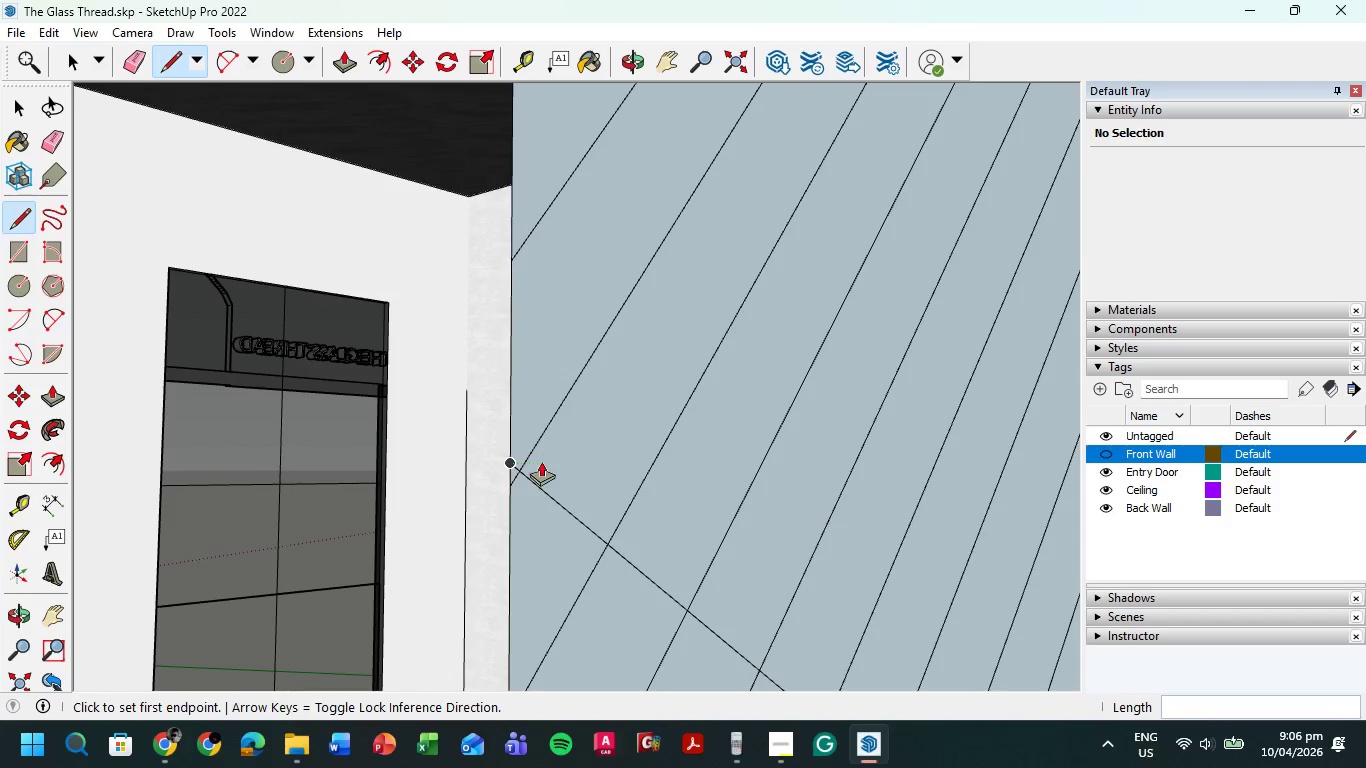 
scroll: coordinate [601, 549], scroll_direction: down, amount: 15.0
 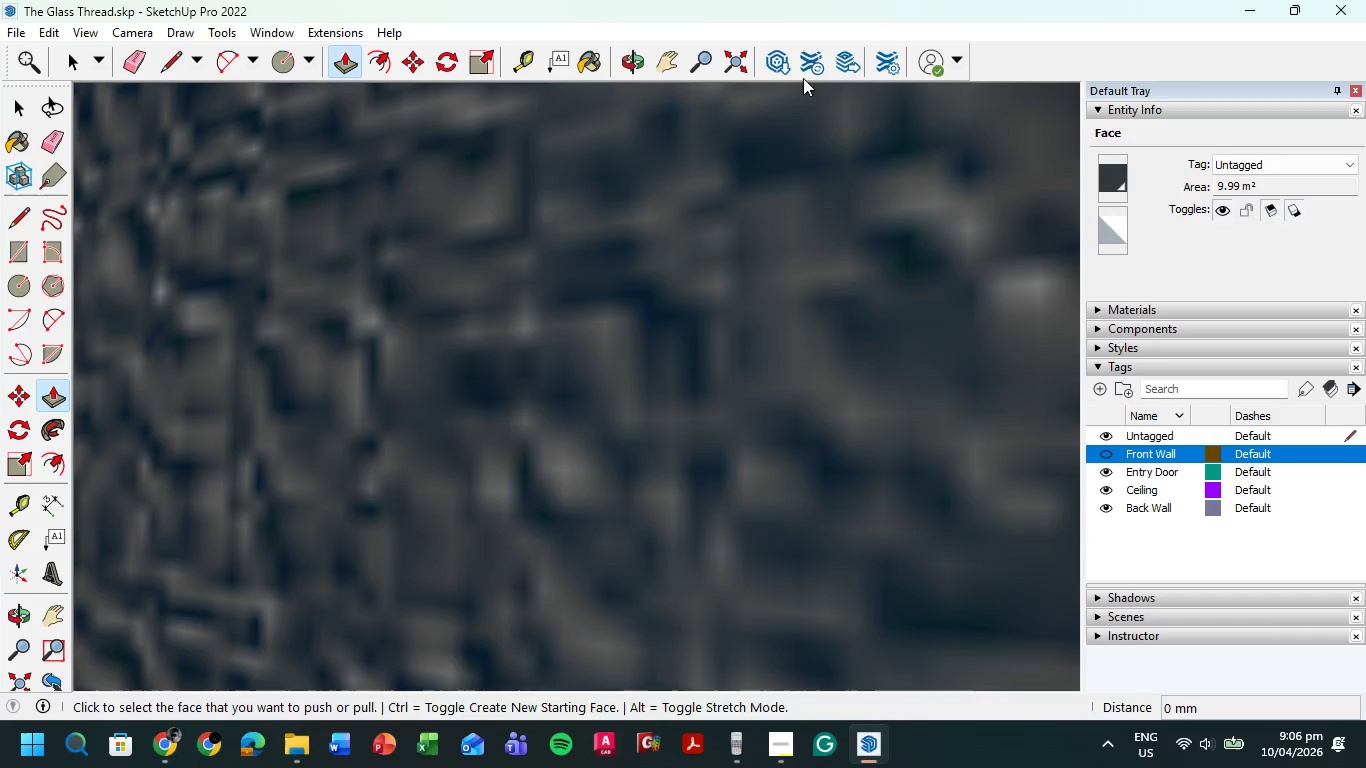 
left_click([740, 67])
 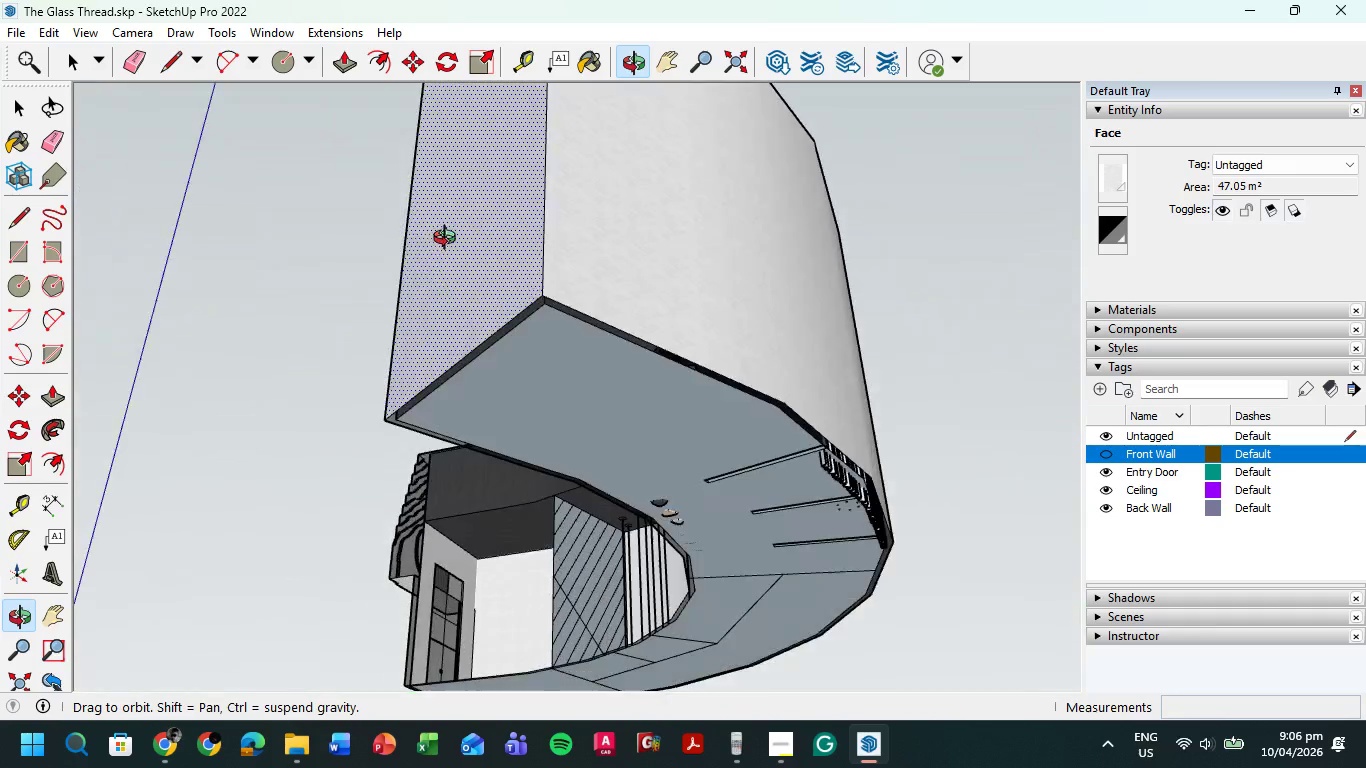 
key(S)
 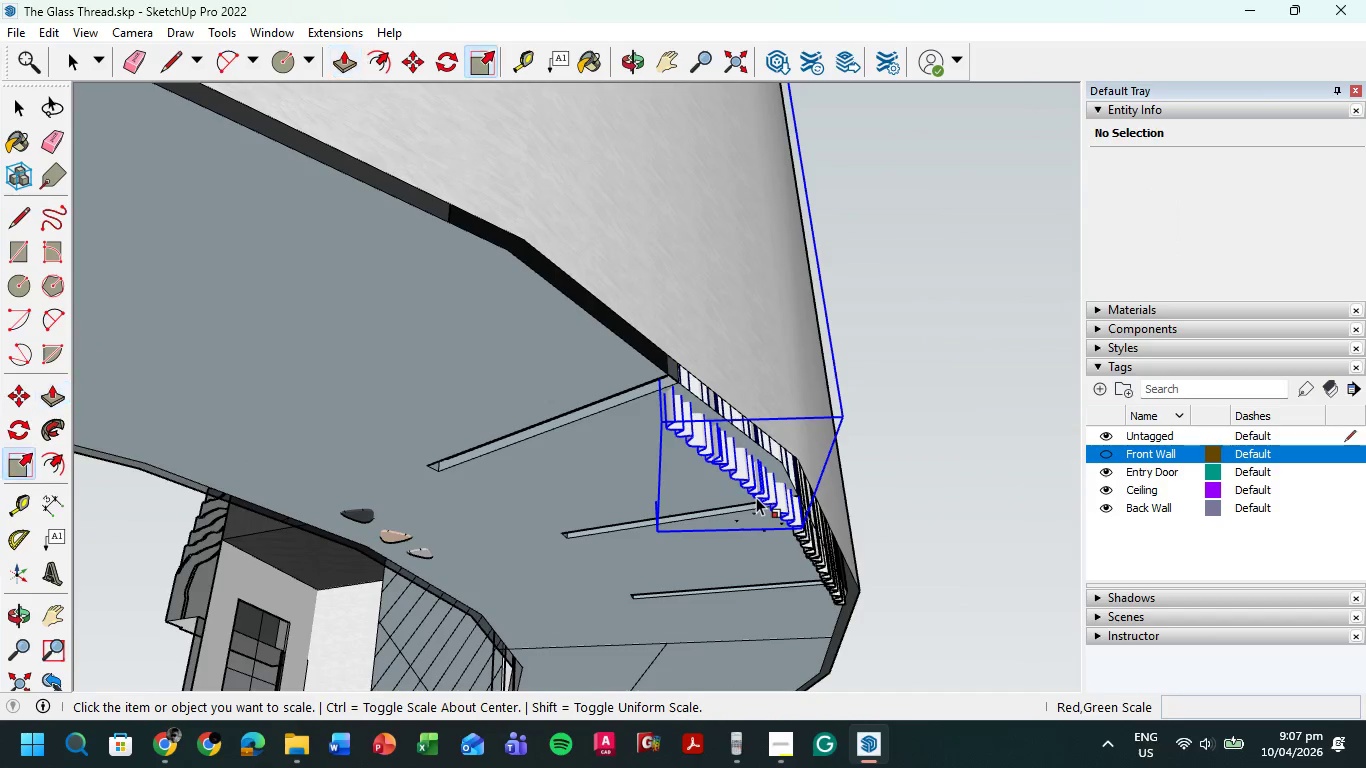 
scroll: coordinate [929, 485], scroll_direction: up, amount: 8.0
 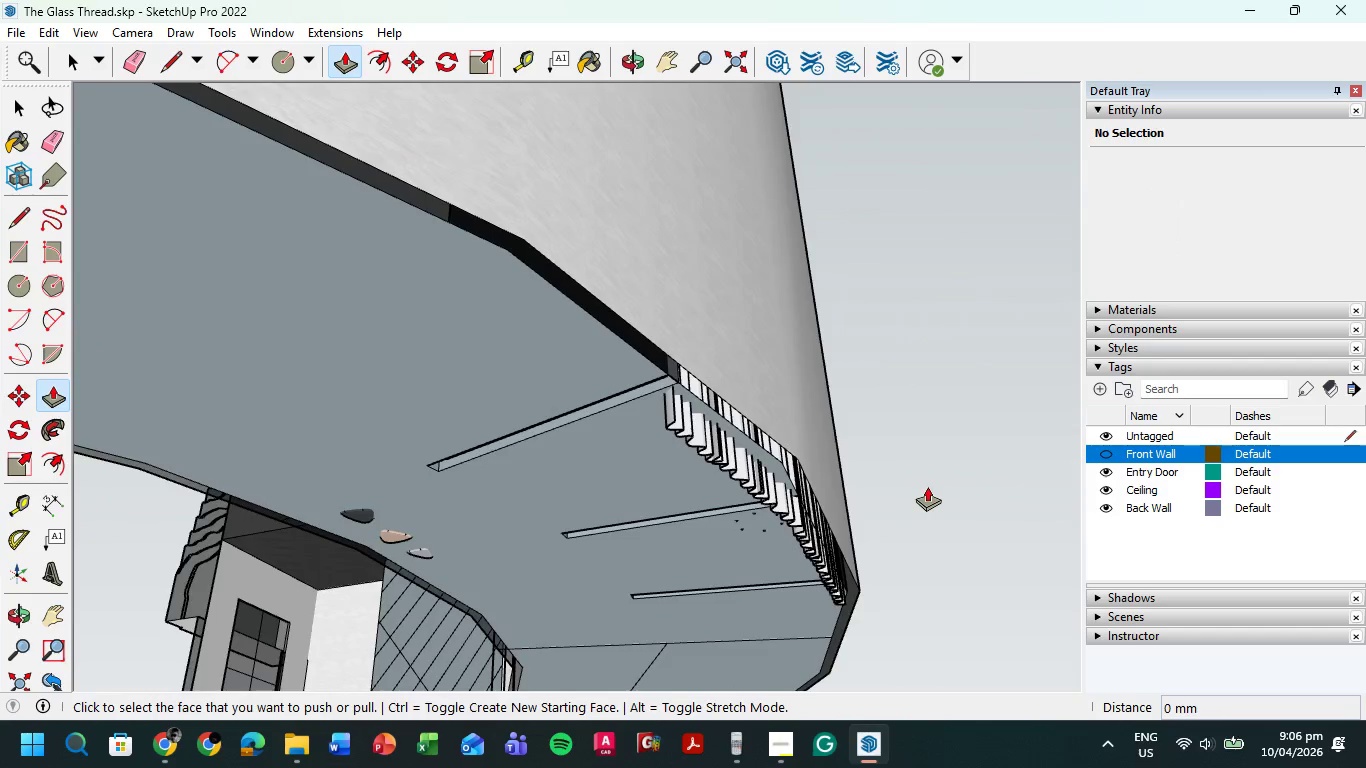 
left_click([758, 494])
 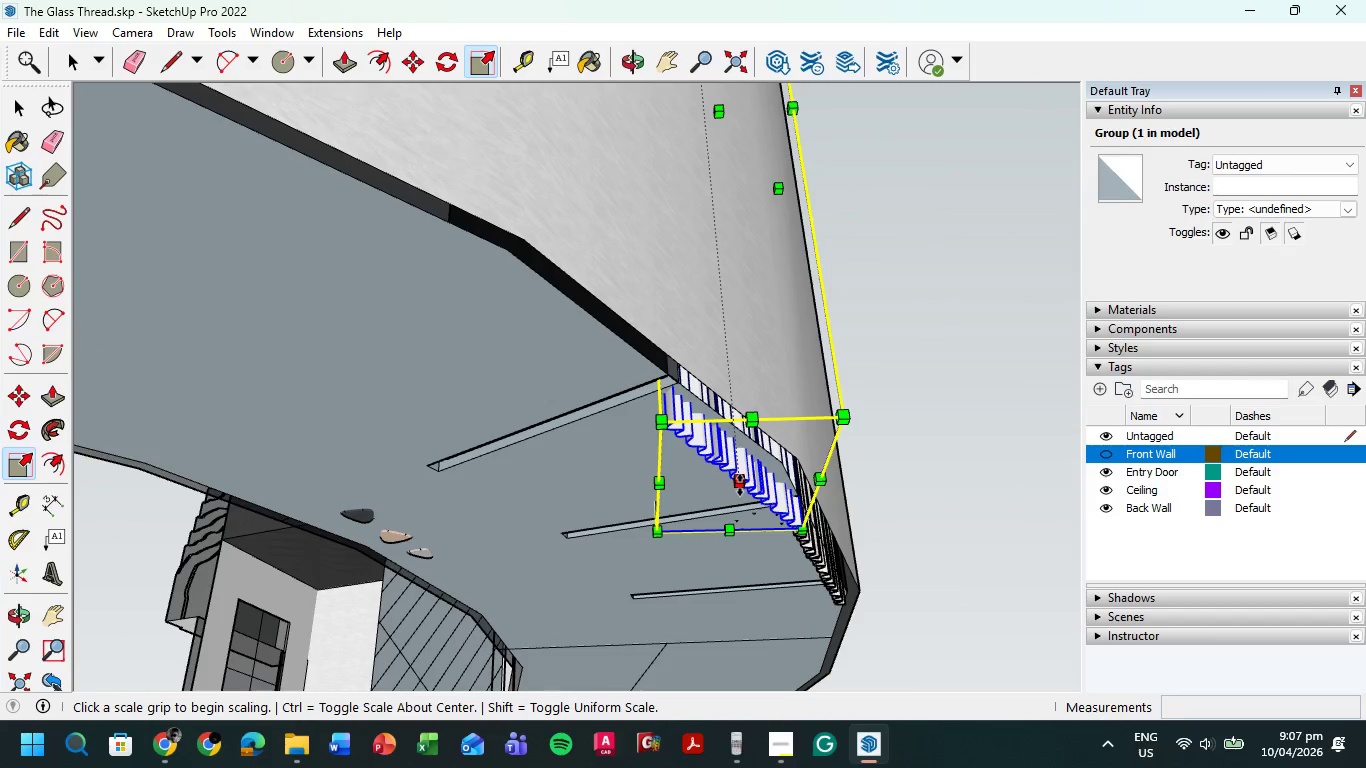 
left_click([740, 484])
 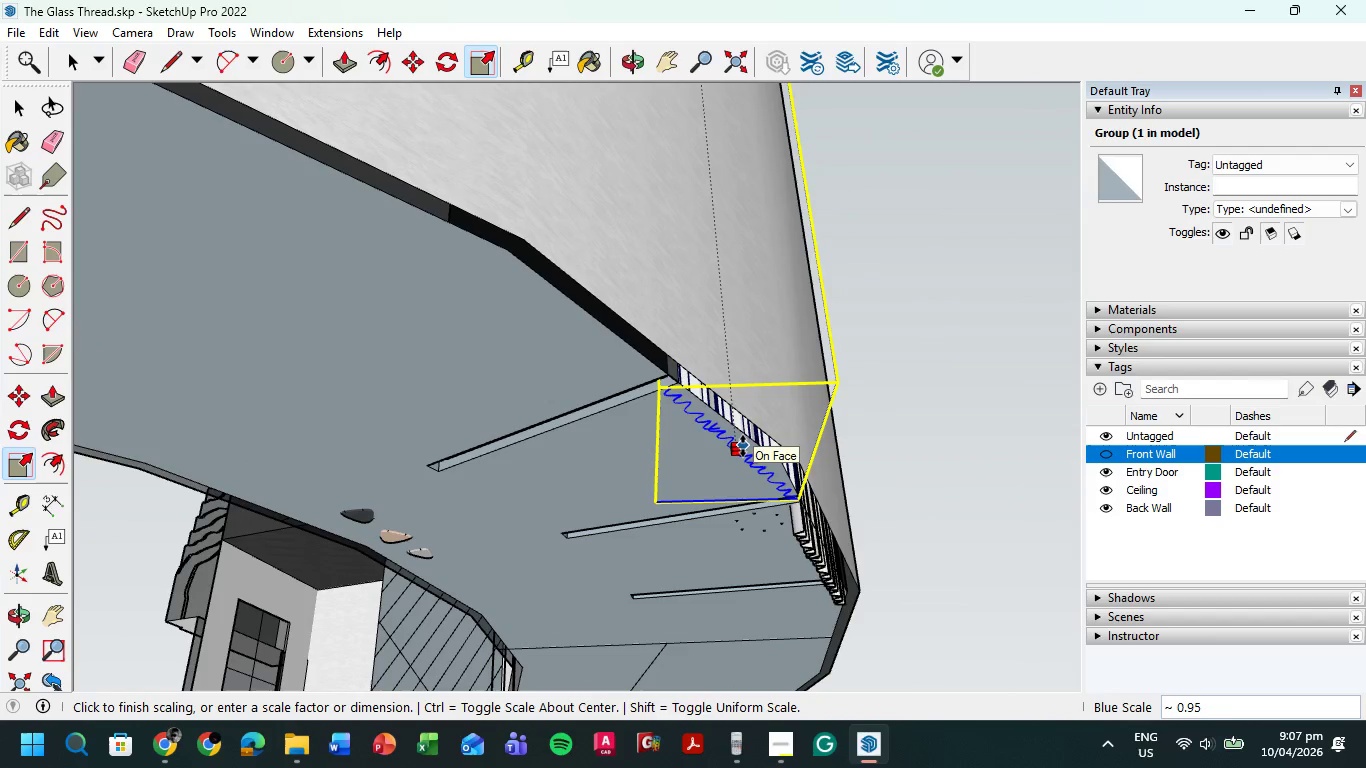 
left_click([743, 446])
 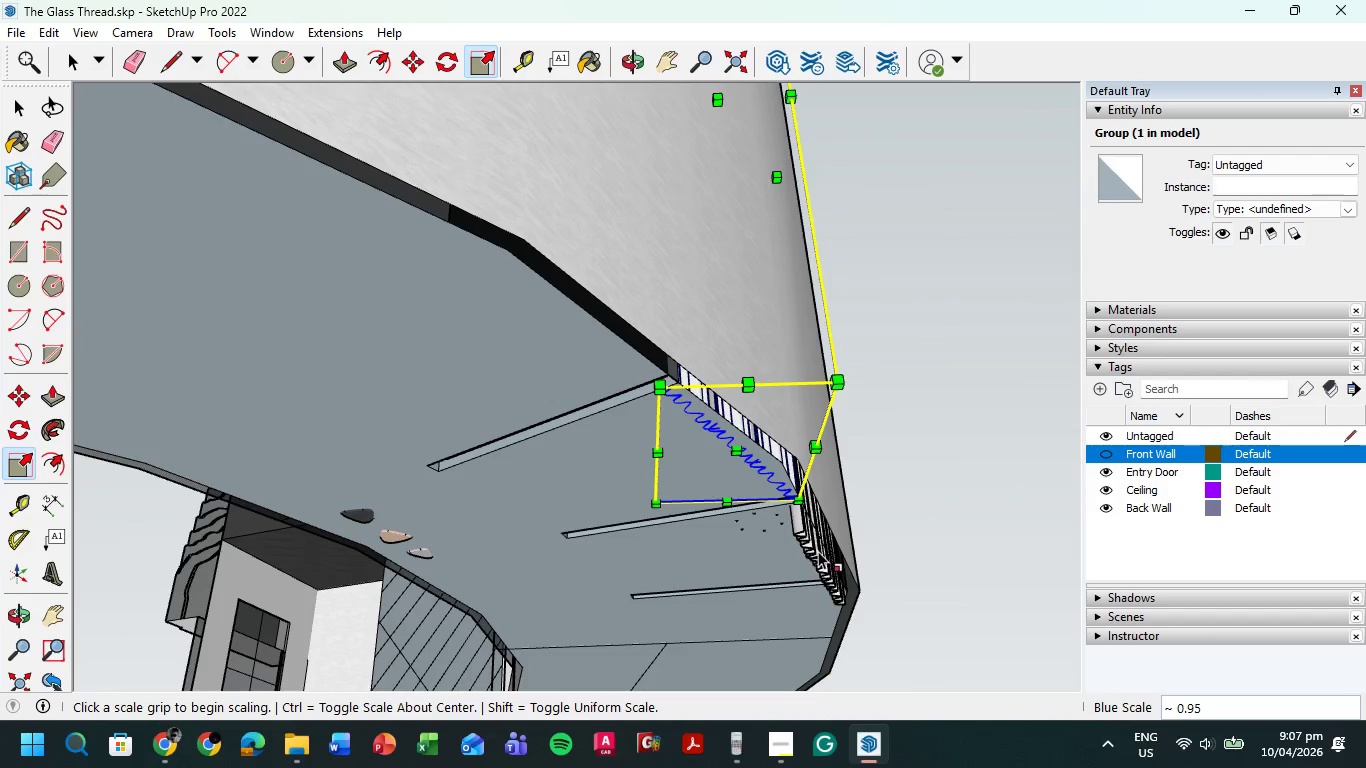 
left_click([818, 551])
 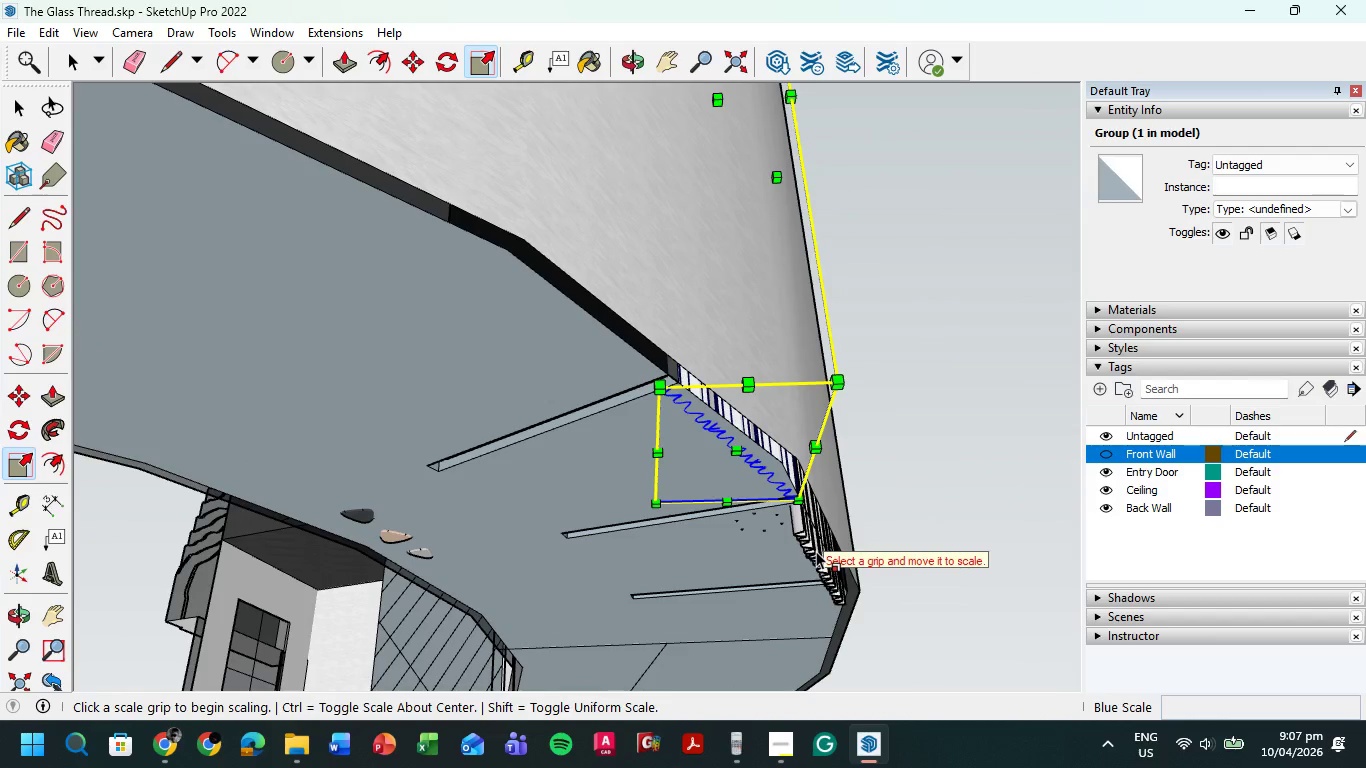 
key(Escape)
 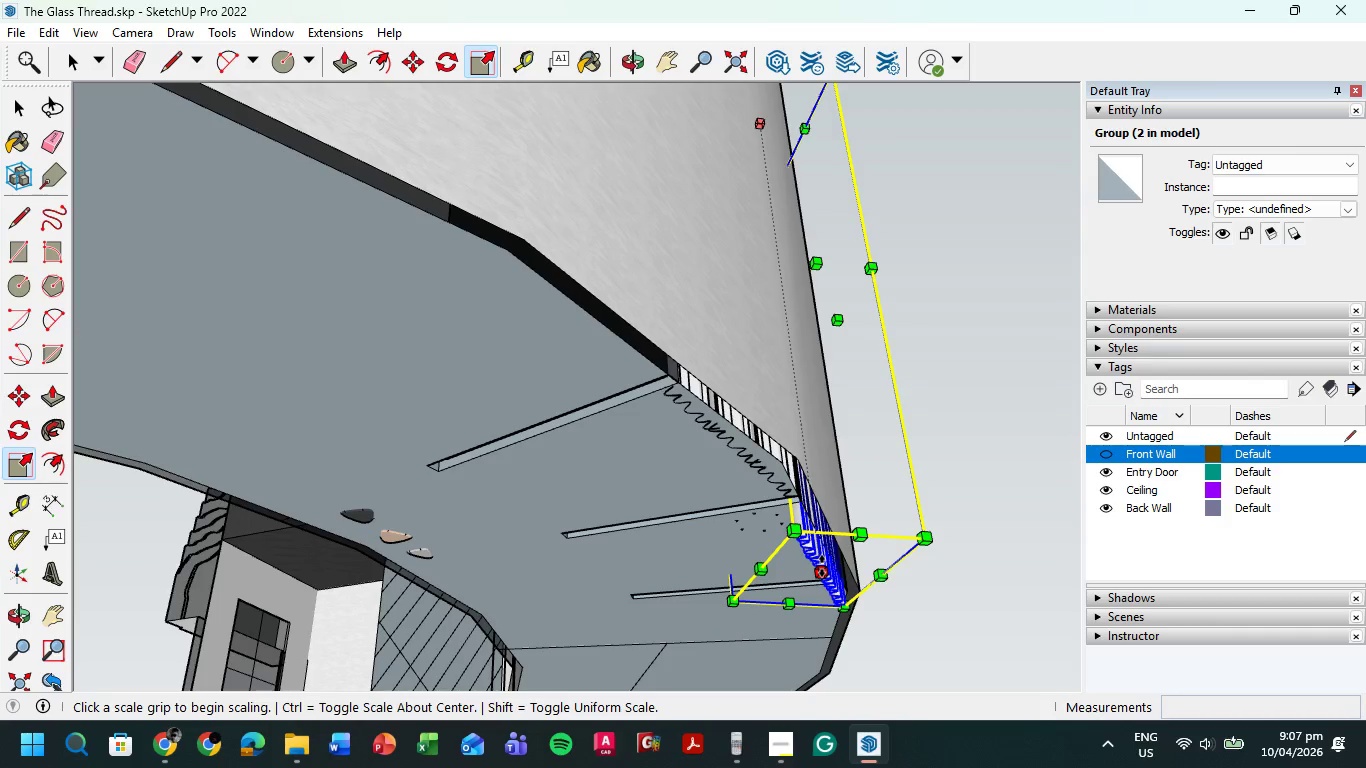 
left_click([822, 569])
 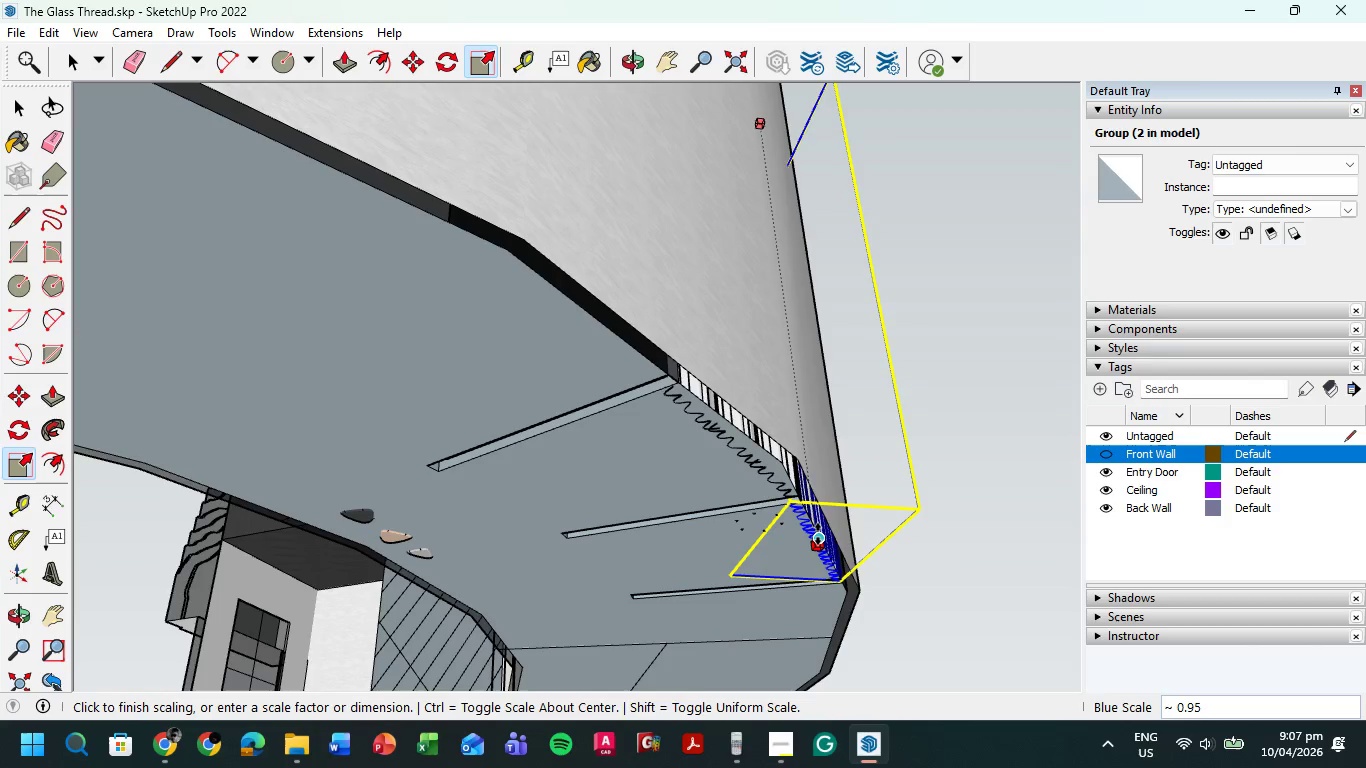 
left_click([818, 534])
 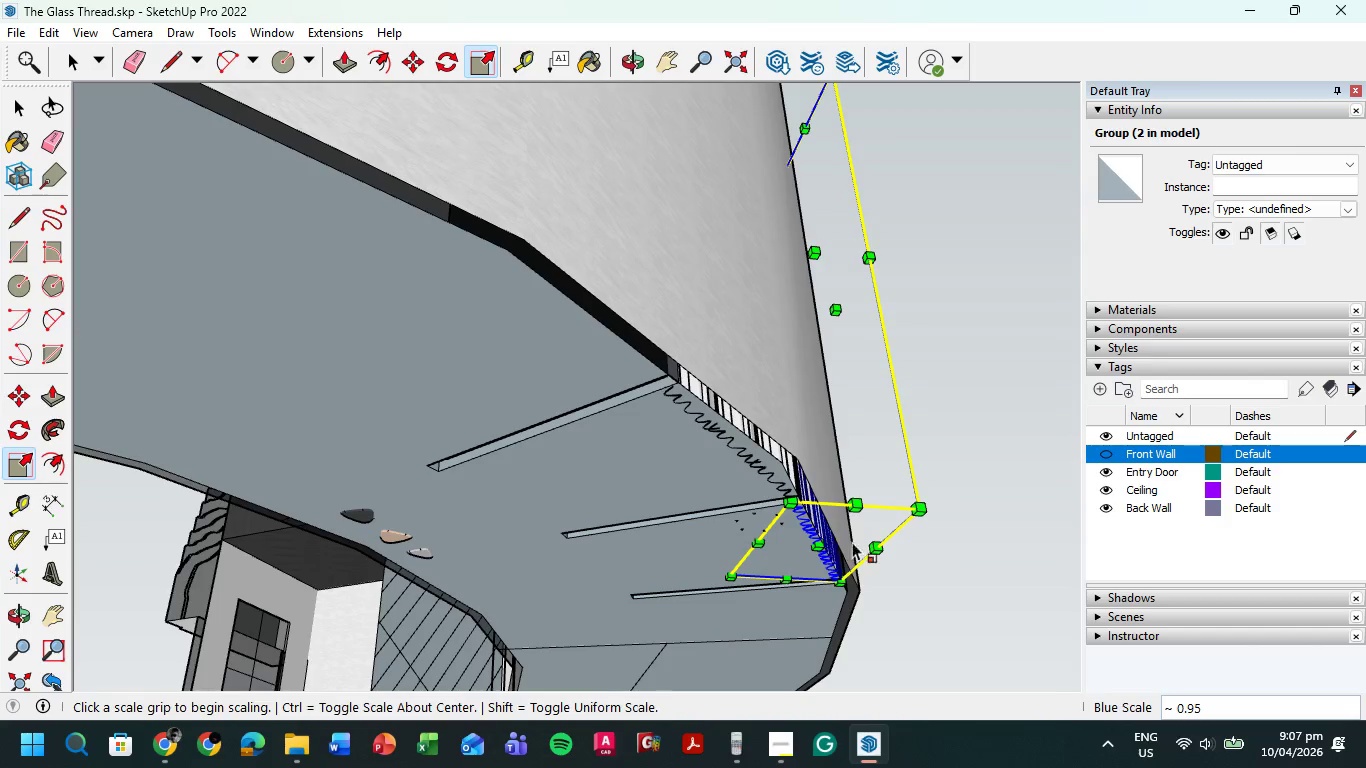 
key(Escape)
 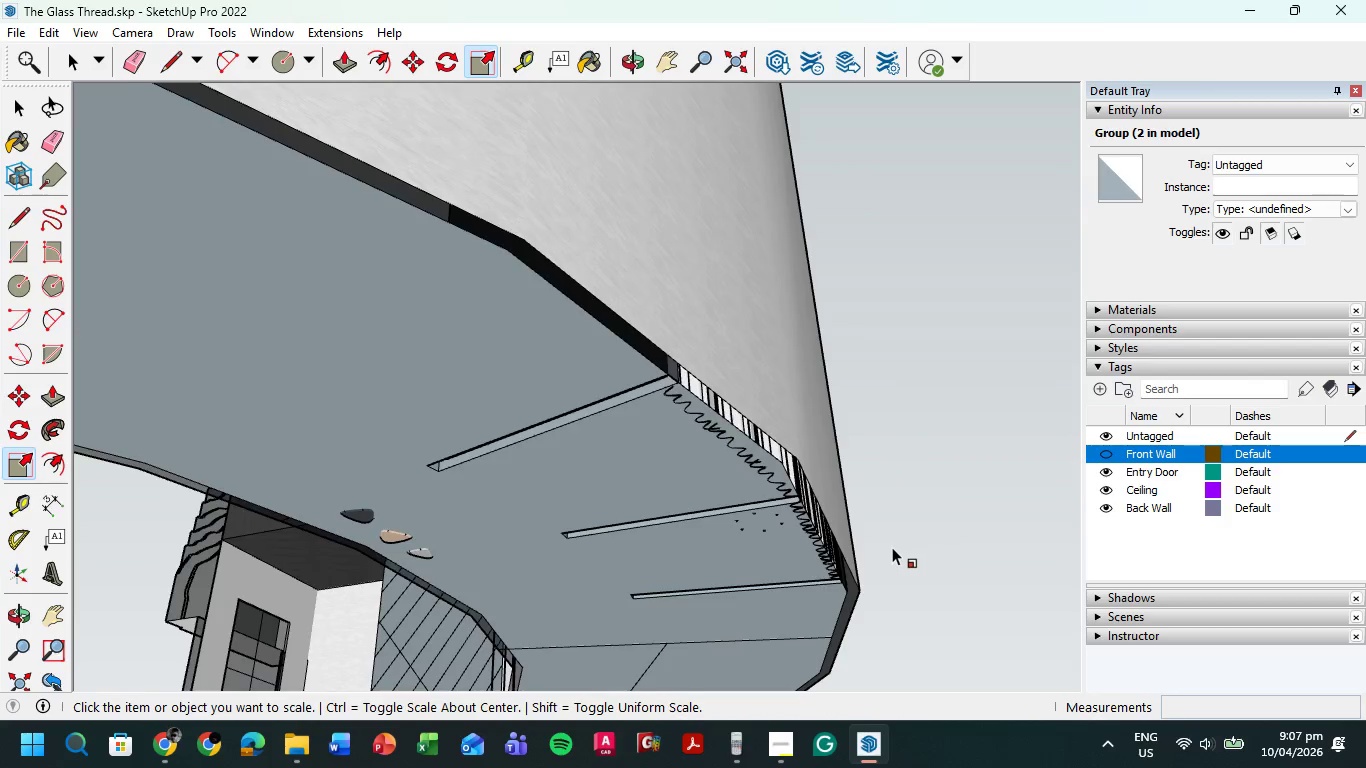 
scroll: coordinate [886, 556], scroll_direction: down, amount: 11.0
 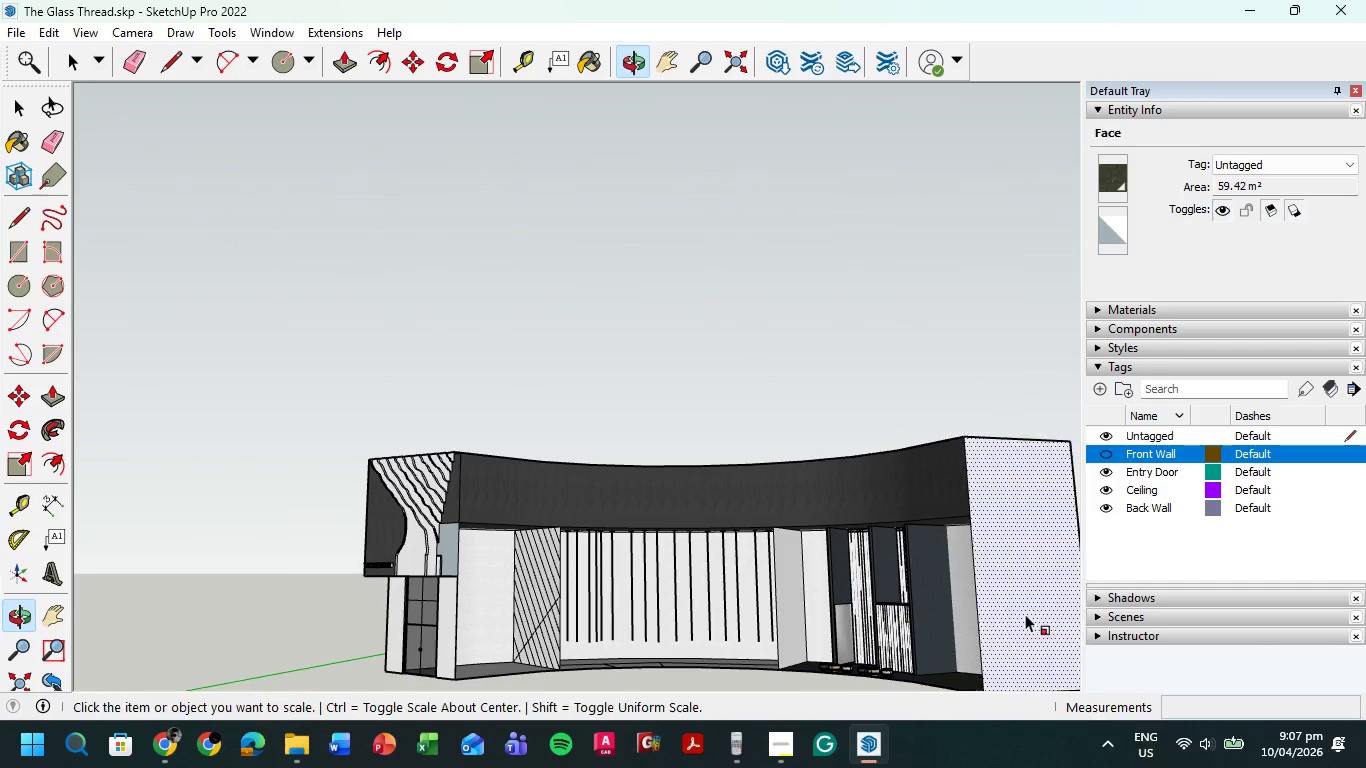 
scroll: coordinate [661, 611], scroll_direction: up, amount: 9.0
 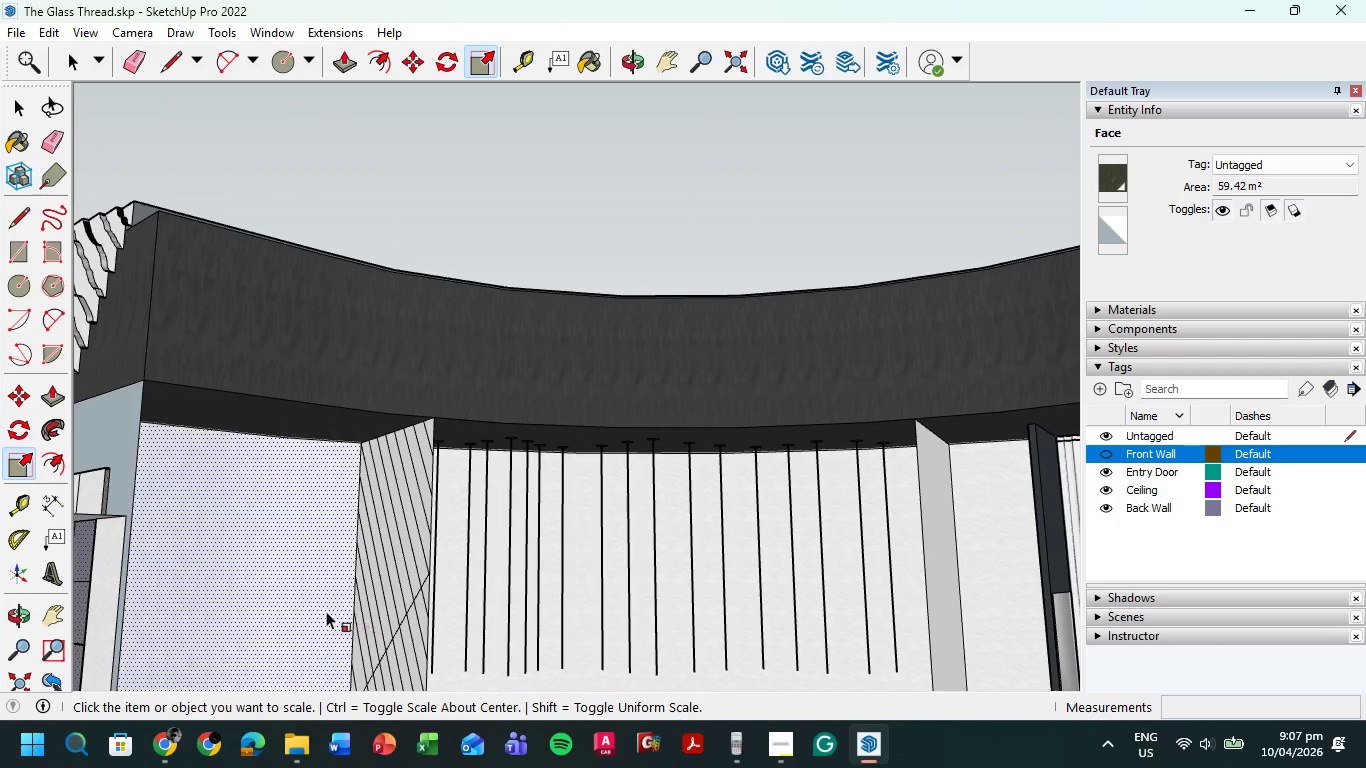 
hold_key(key=ShiftLeft, duration=0.38)
 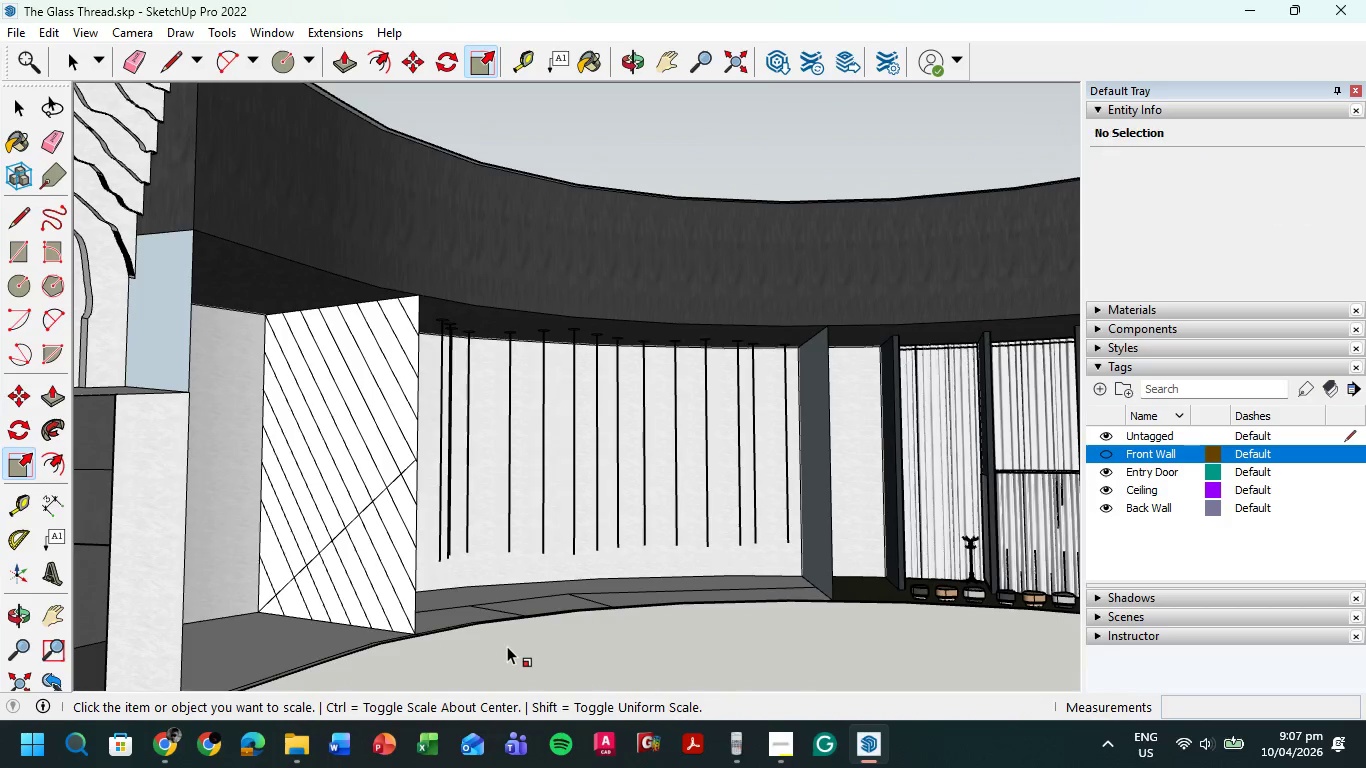 
key(P)
 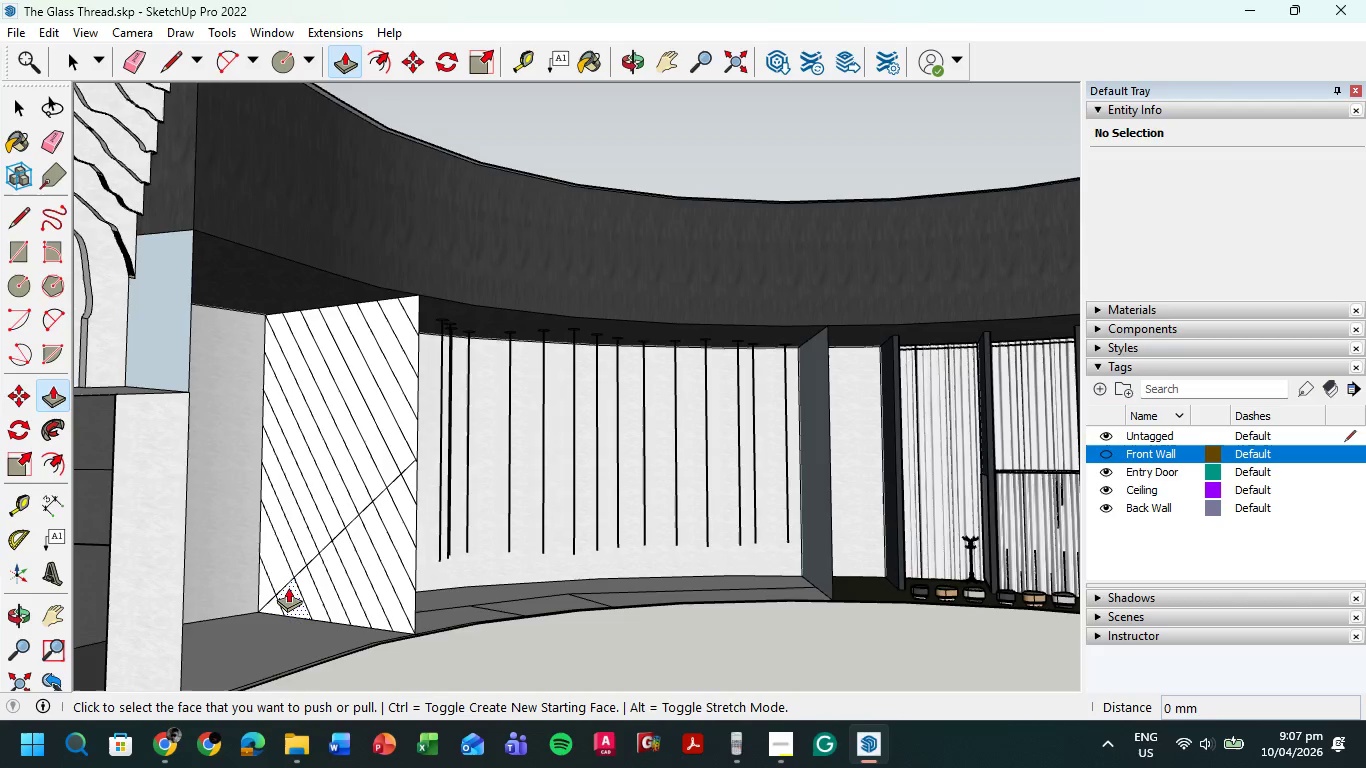 
scroll: coordinate [283, 581], scroll_direction: up, amount: 8.0
 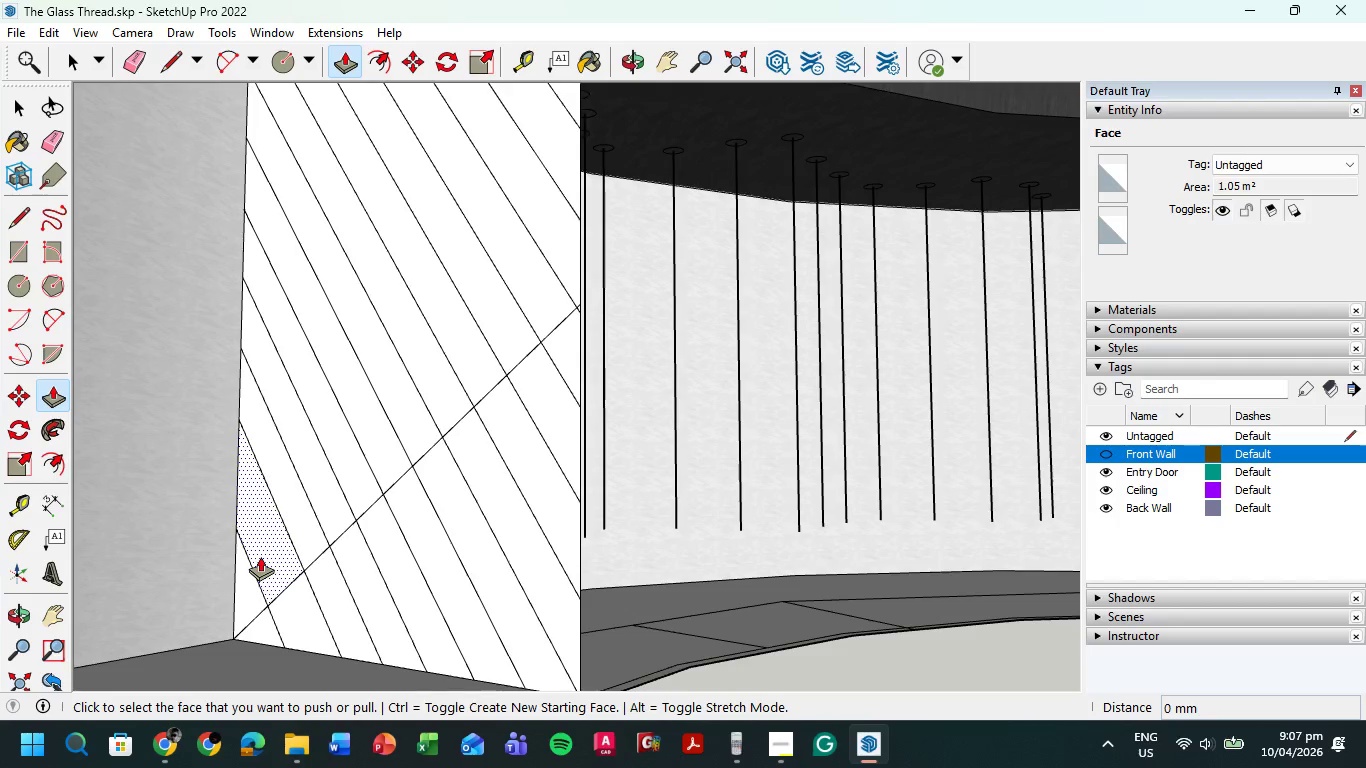 
scroll: coordinate [318, 566], scroll_direction: down, amount: 4.0
 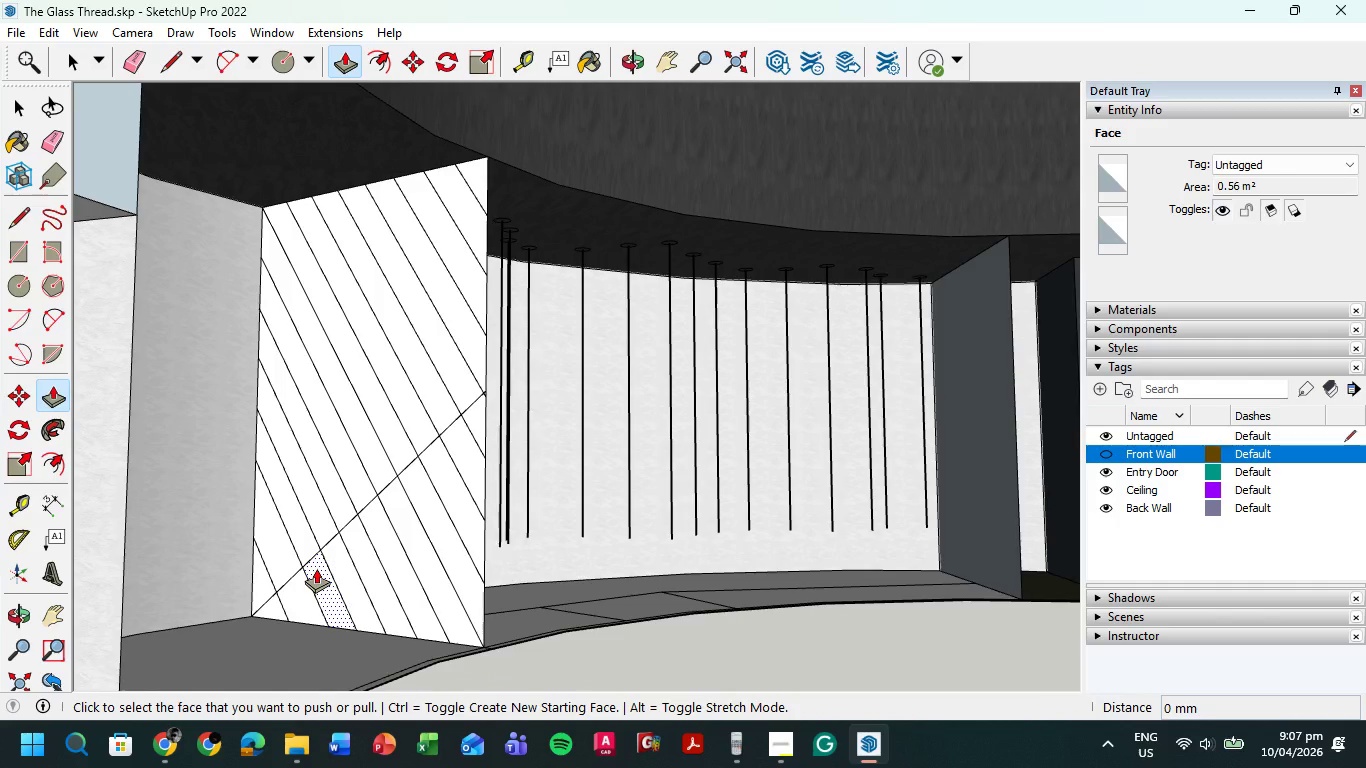 
key(L)
 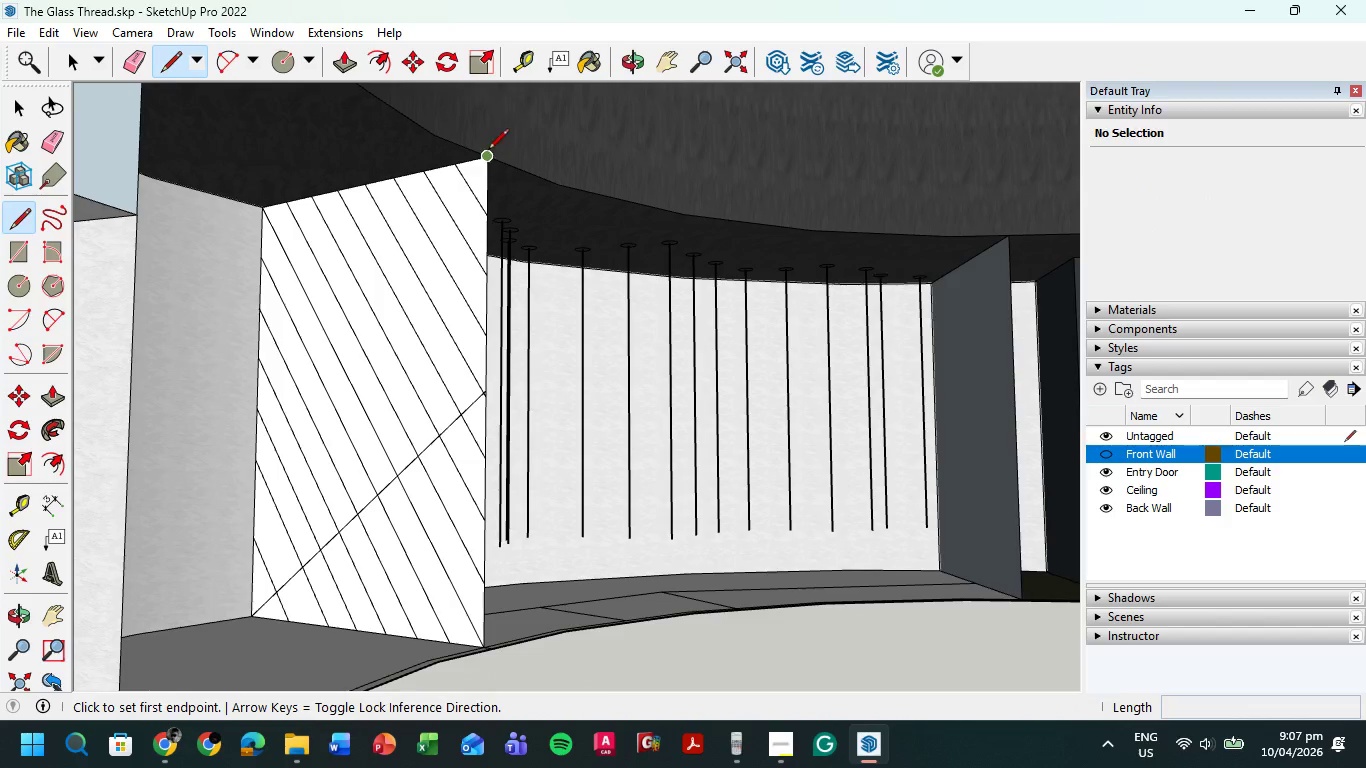 
left_click([486, 160])
 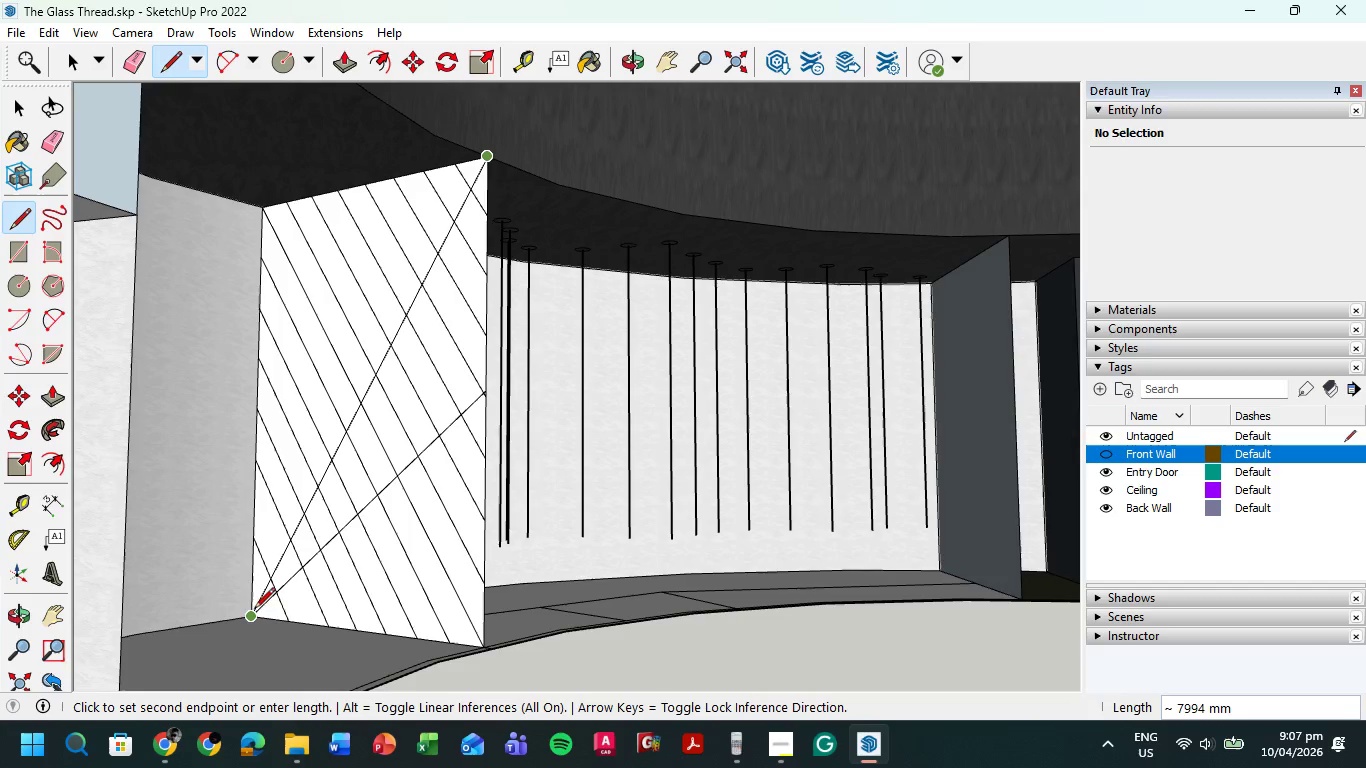 
left_click([256, 610])
 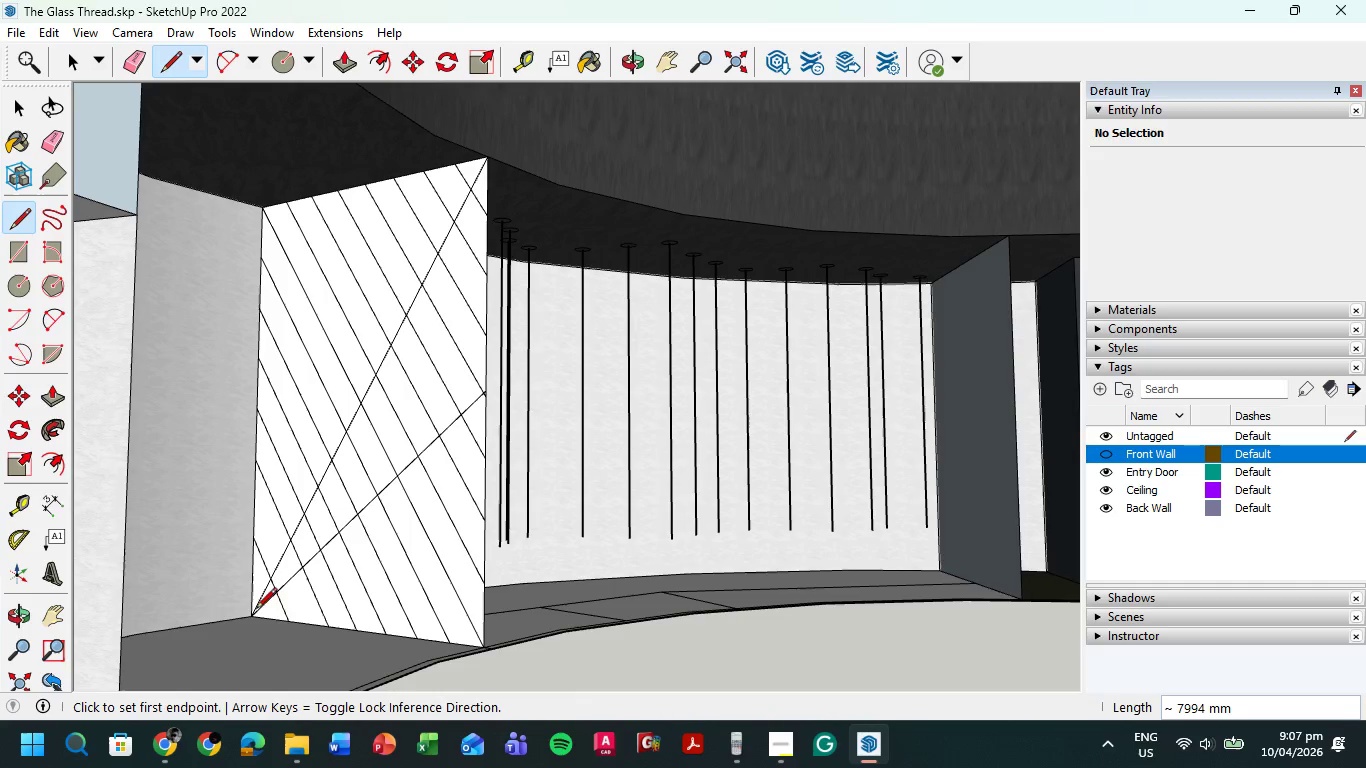 
key(P)
 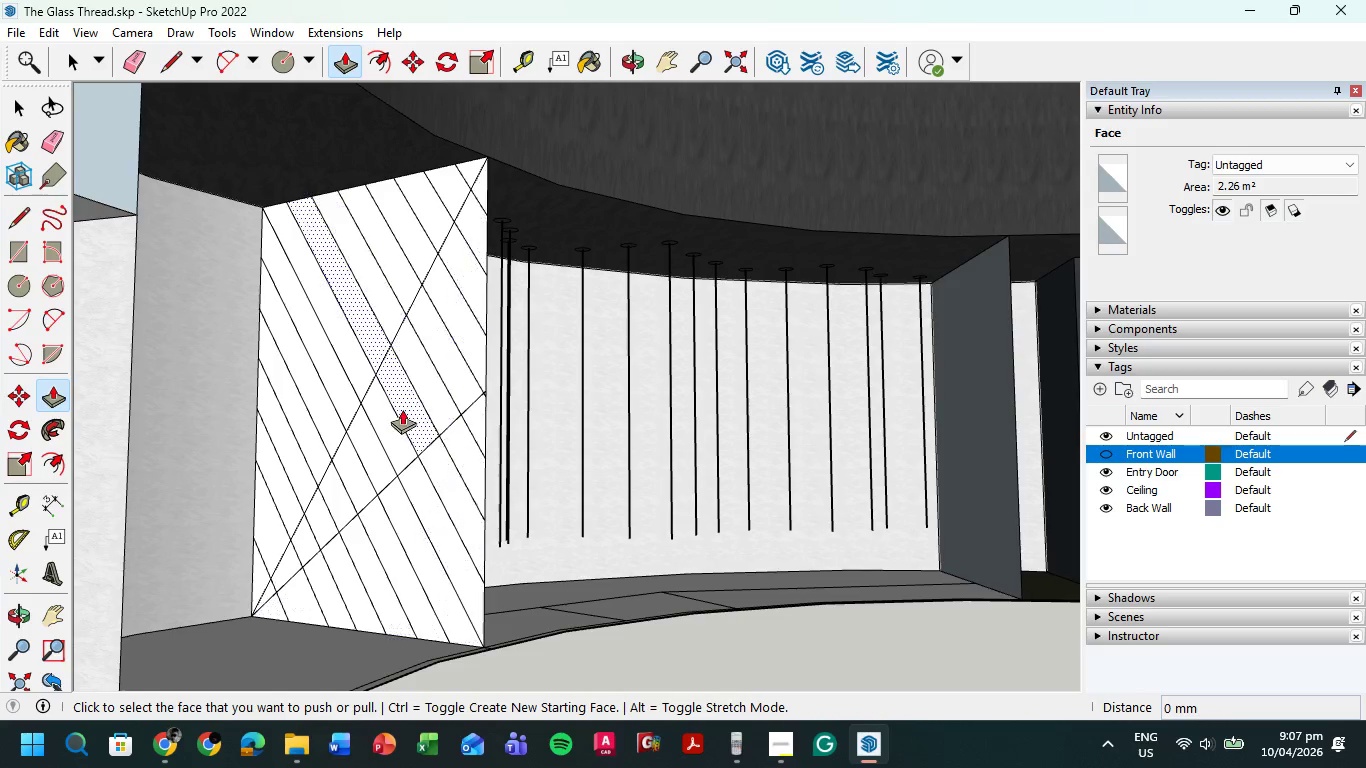 
wait(7.48)
 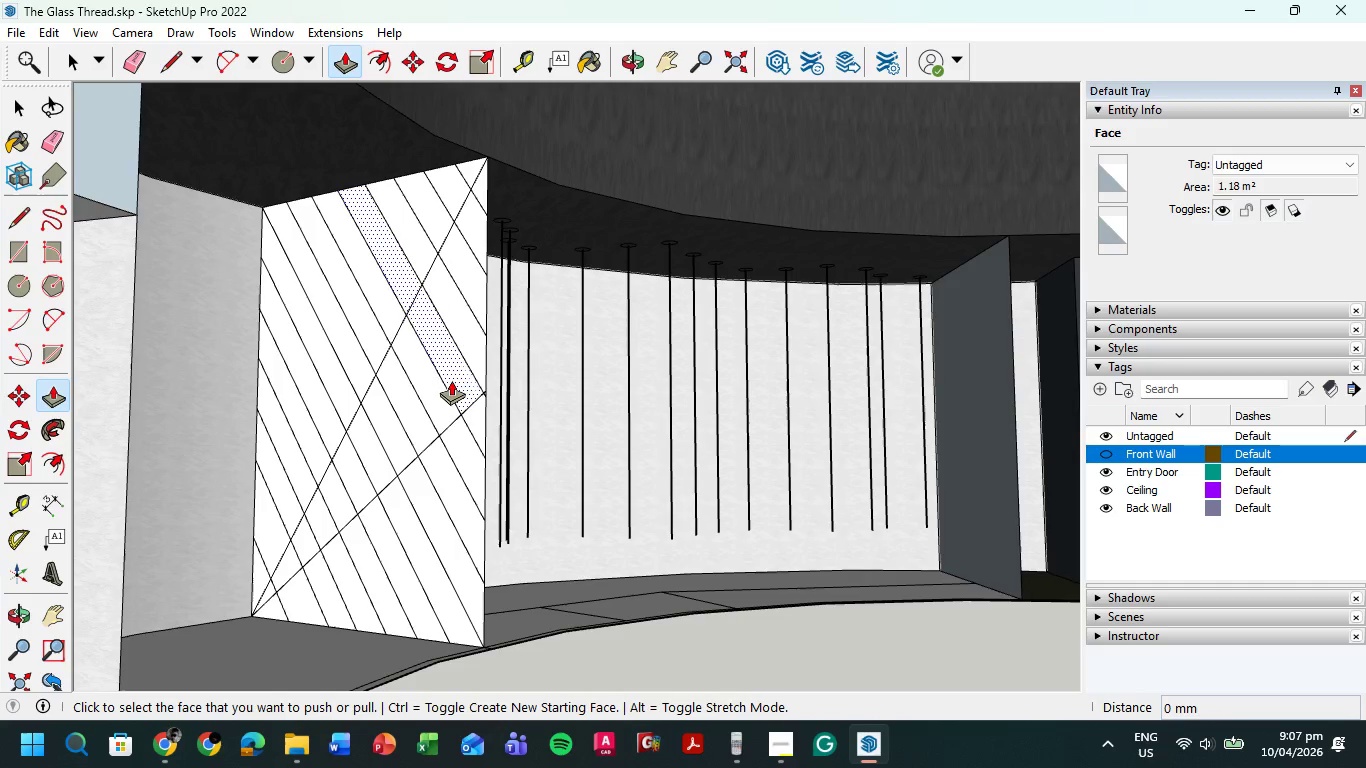 
key(Control+Z)
 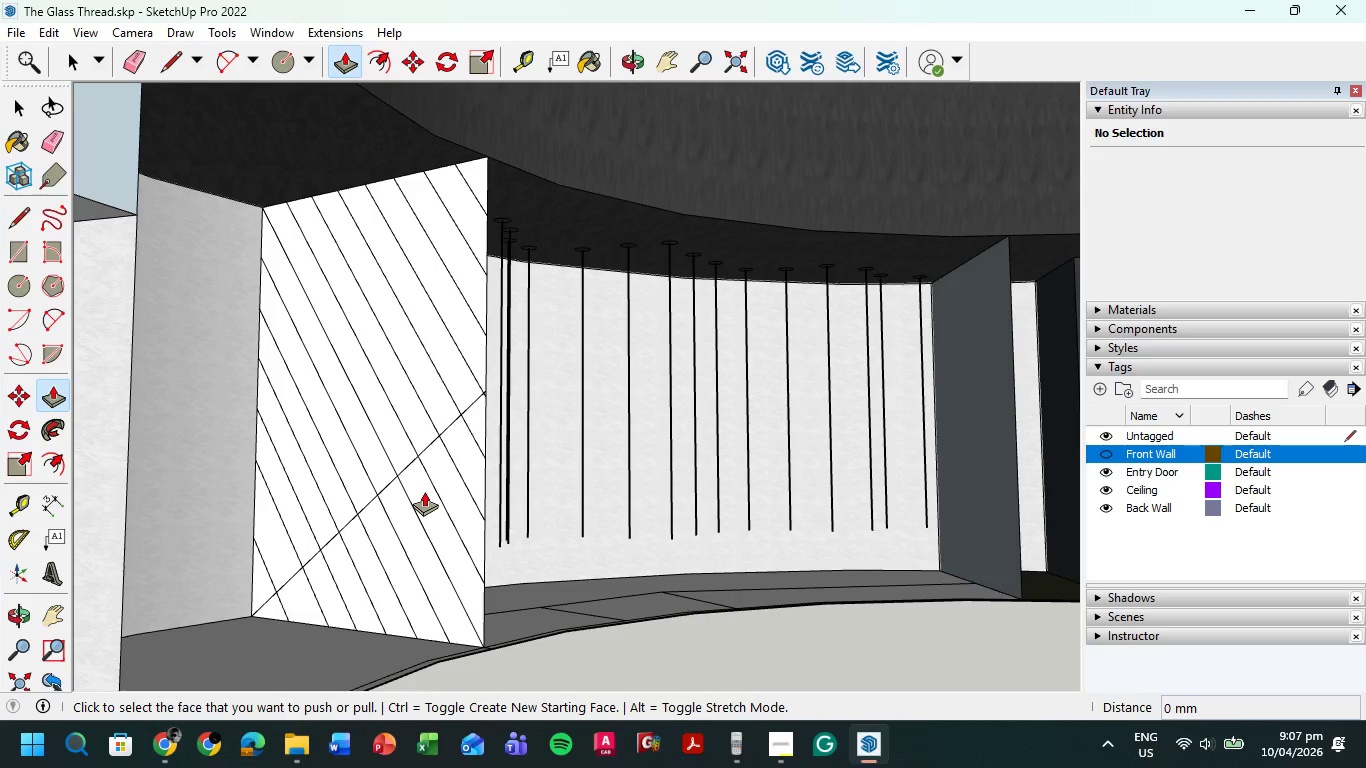 
key(Control+Z)
 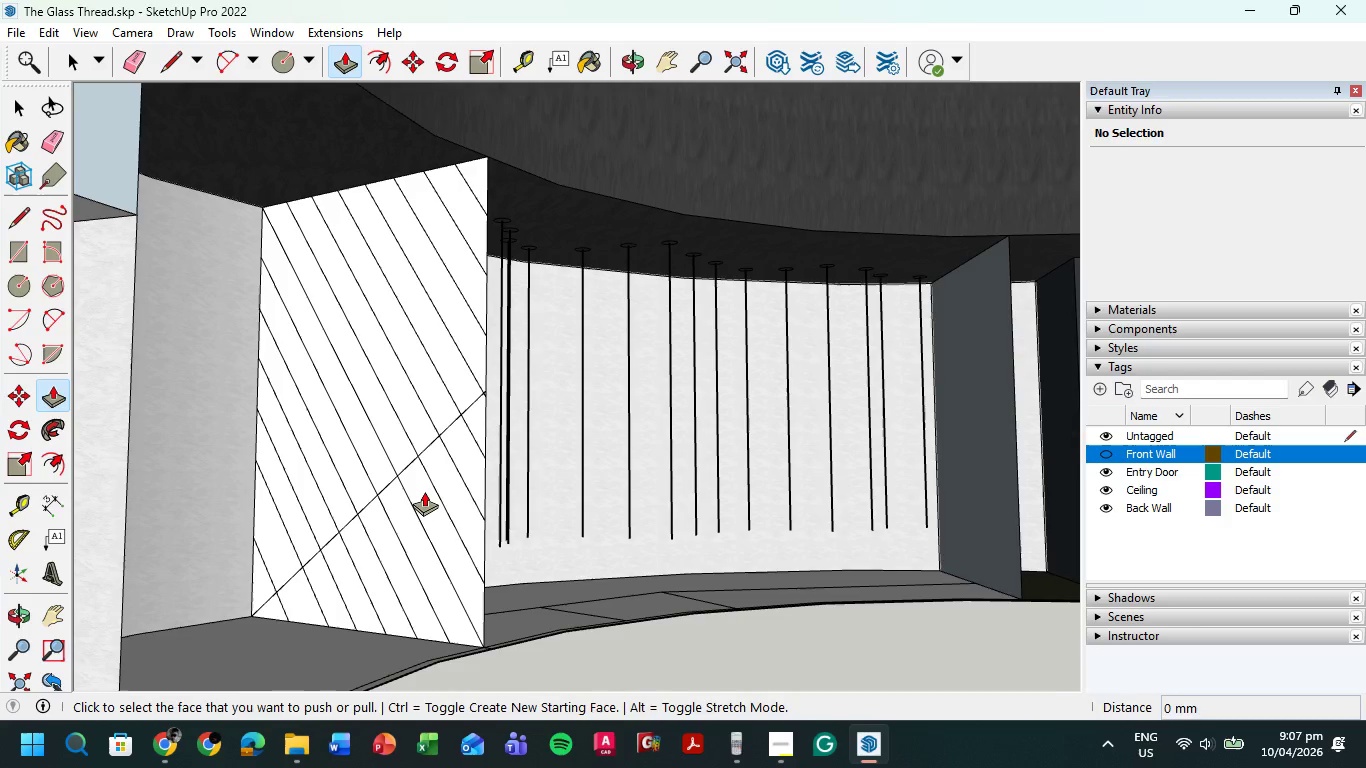 
key(E)
 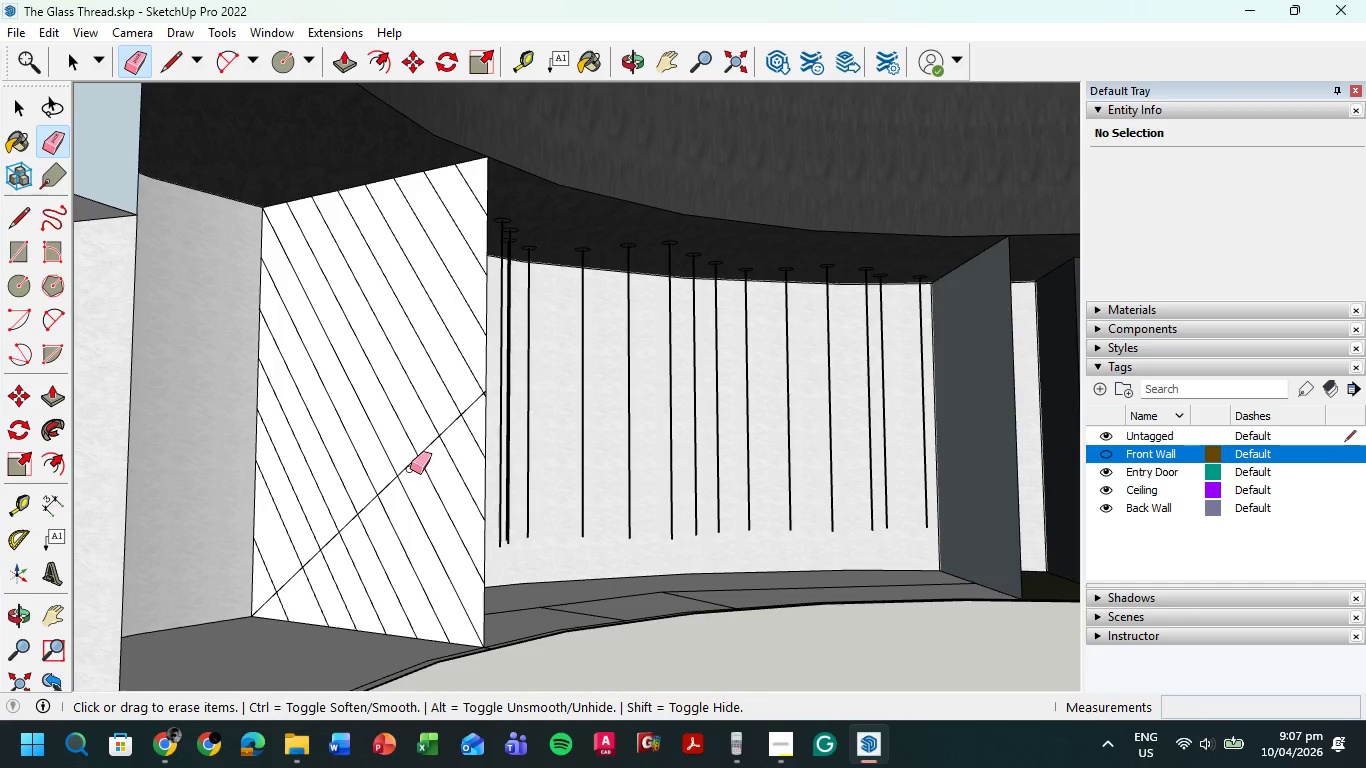 
left_click_drag(start_coordinate=[410, 469], to_coordinate=[408, 452])
 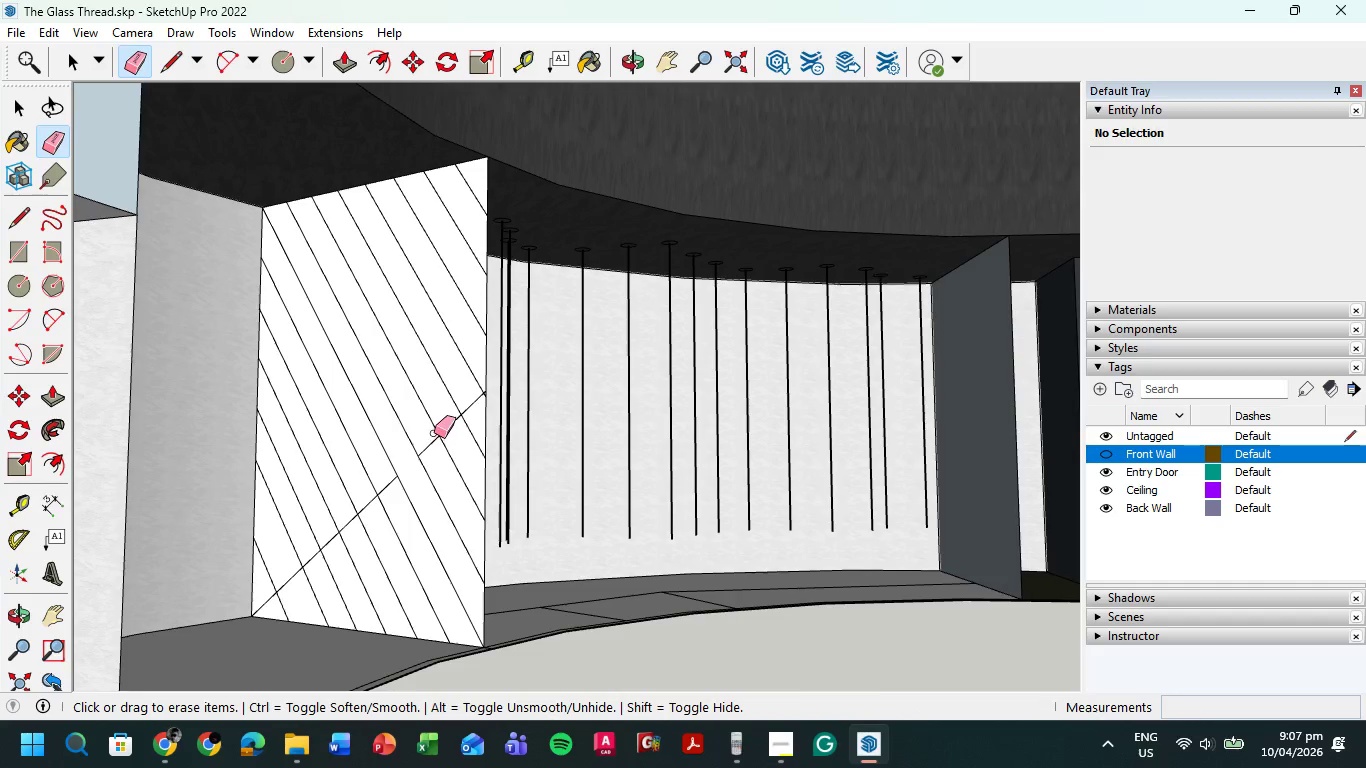 
left_click_drag(start_coordinate=[434, 433], to_coordinate=[439, 456])
 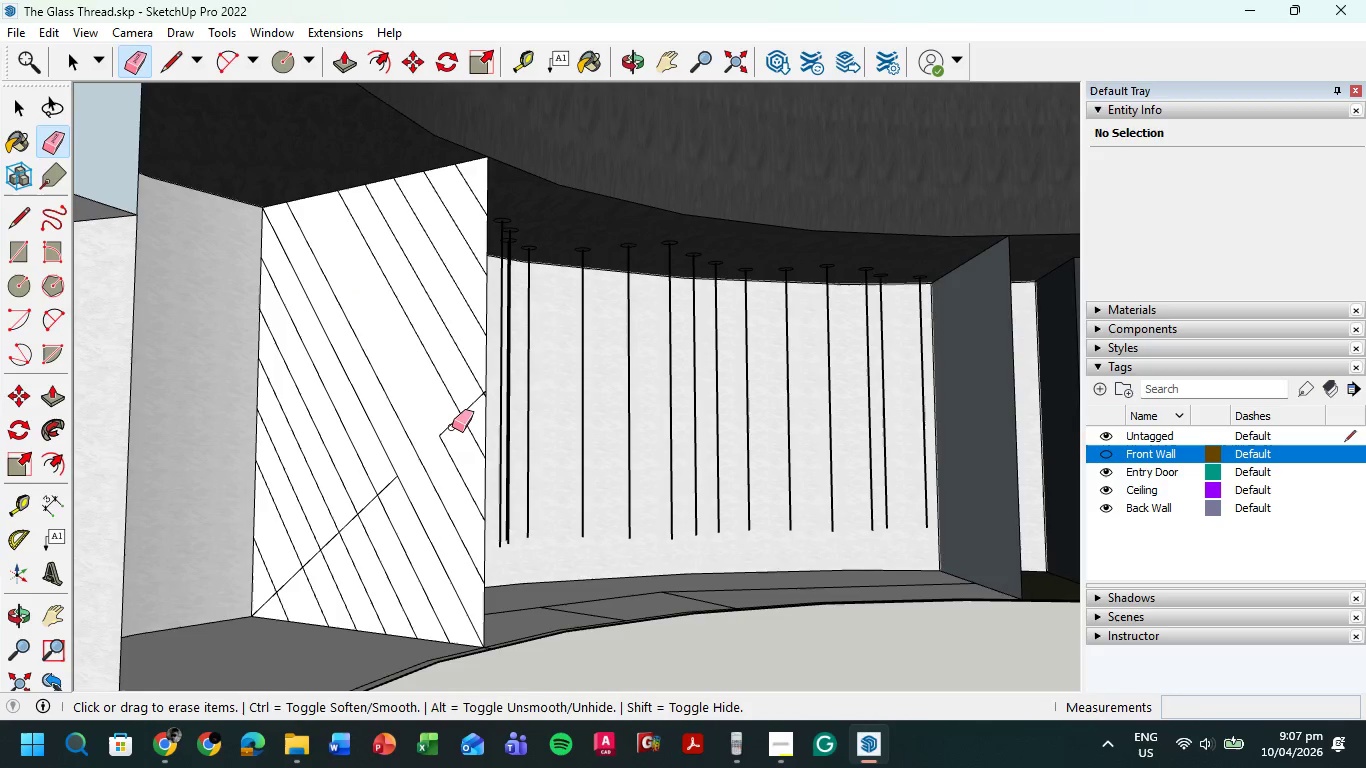 
key(Control+ControlLeft)
 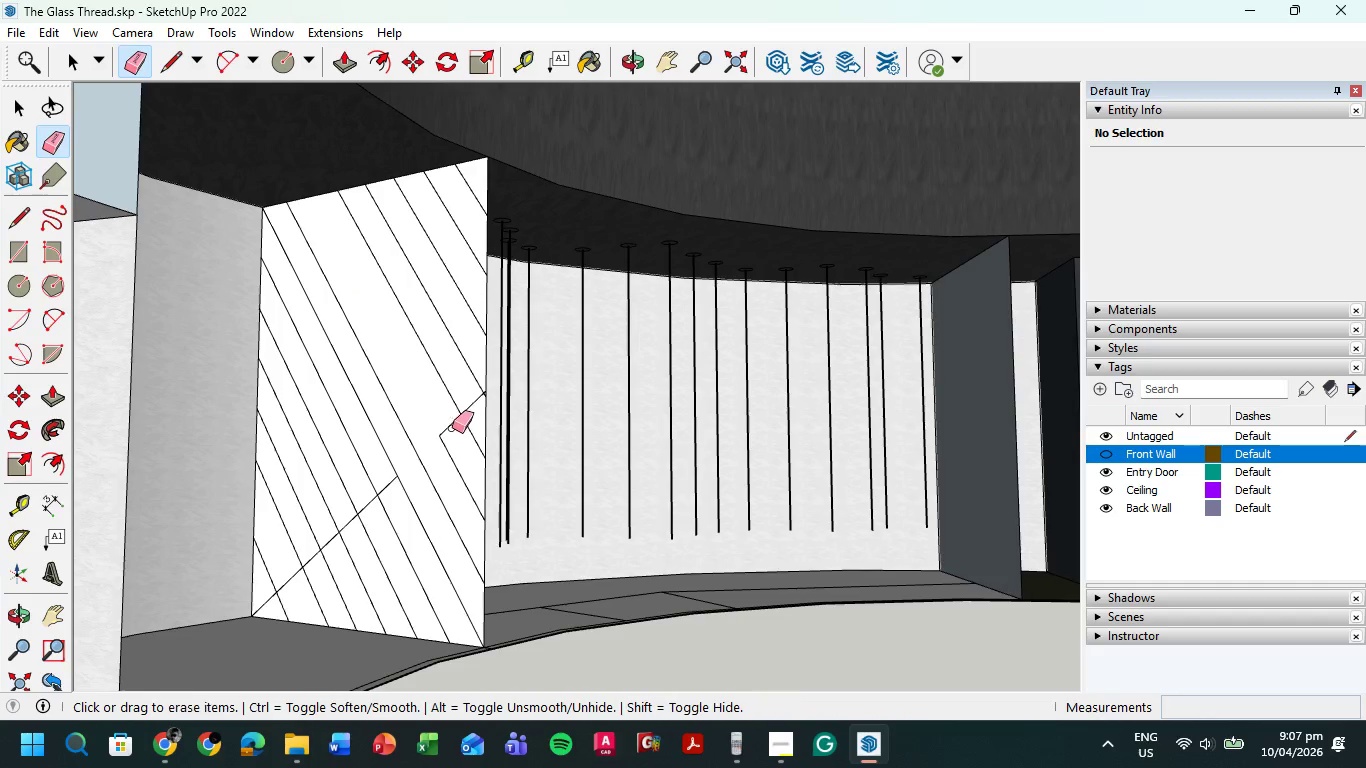 
key(Control+Z)
 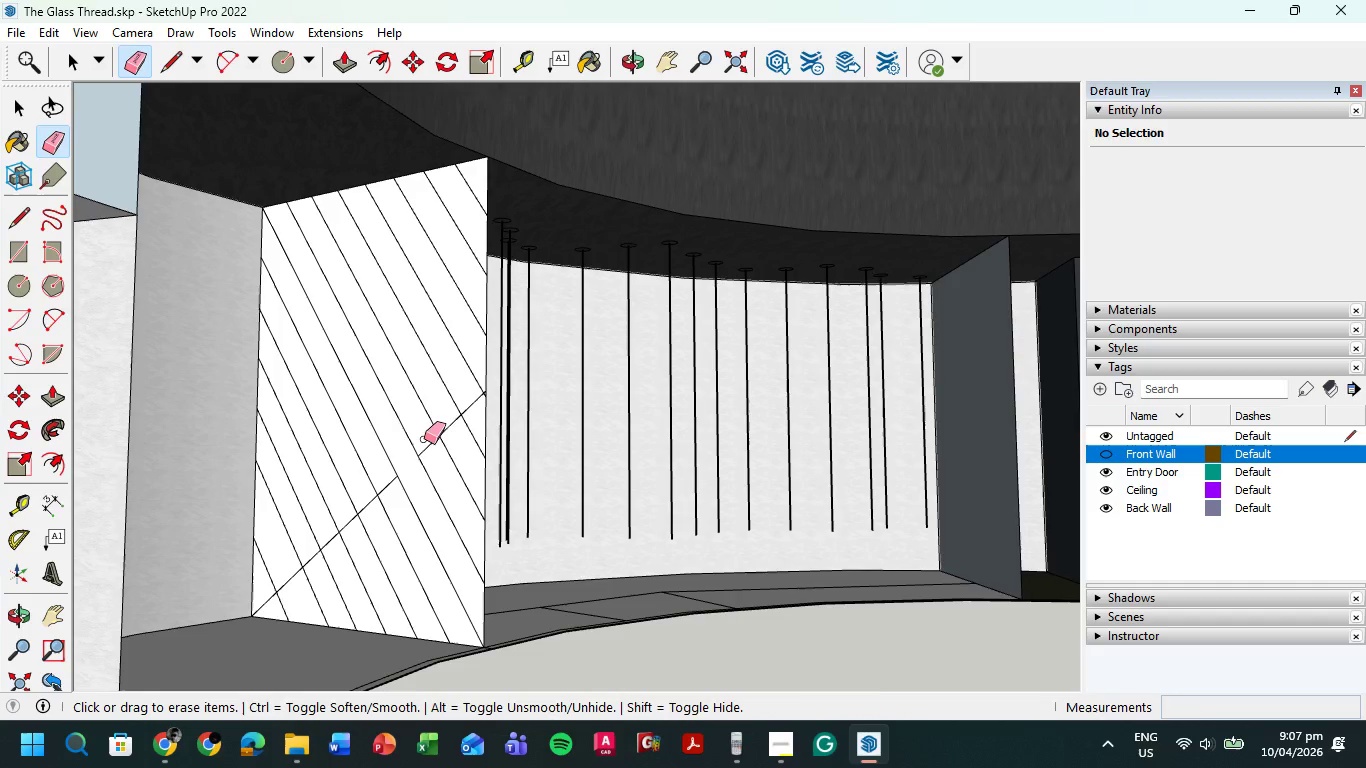 
left_click_drag(start_coordinate=[424, 437], to_coordinate=[438, 464])
 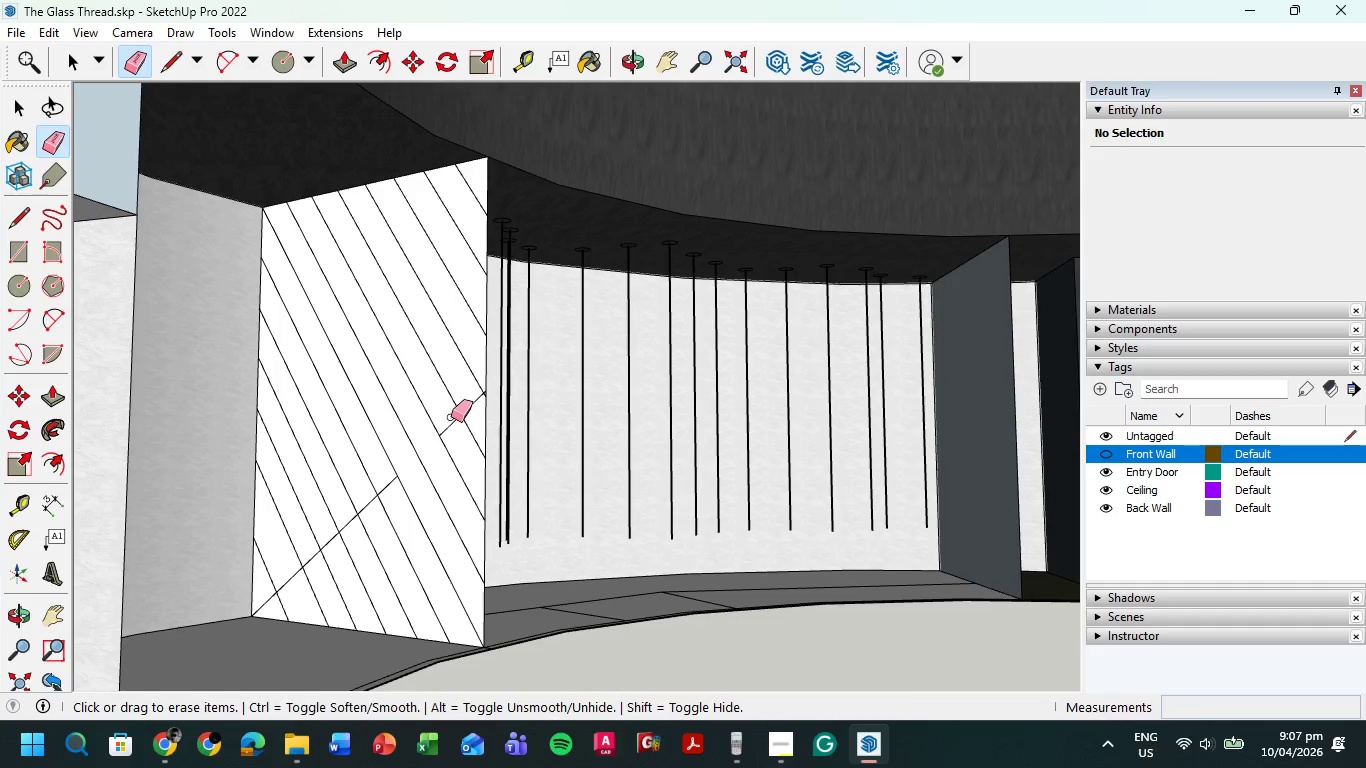 
left_click_drag(start_coordinate=[451, 416], to_coordinate=[455, 437])
 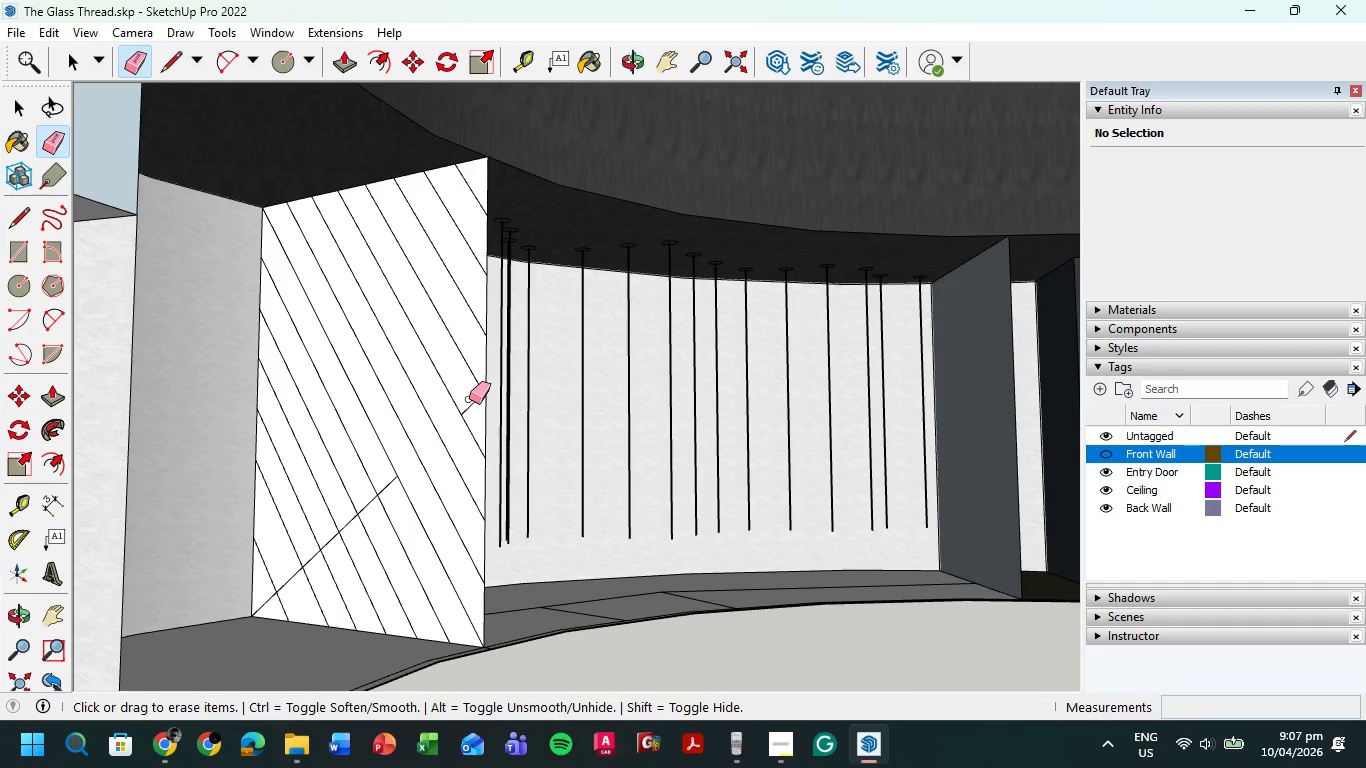 
left_click_drag(start_coordinate=[466, 394], to_coordinate=[476, 414])
 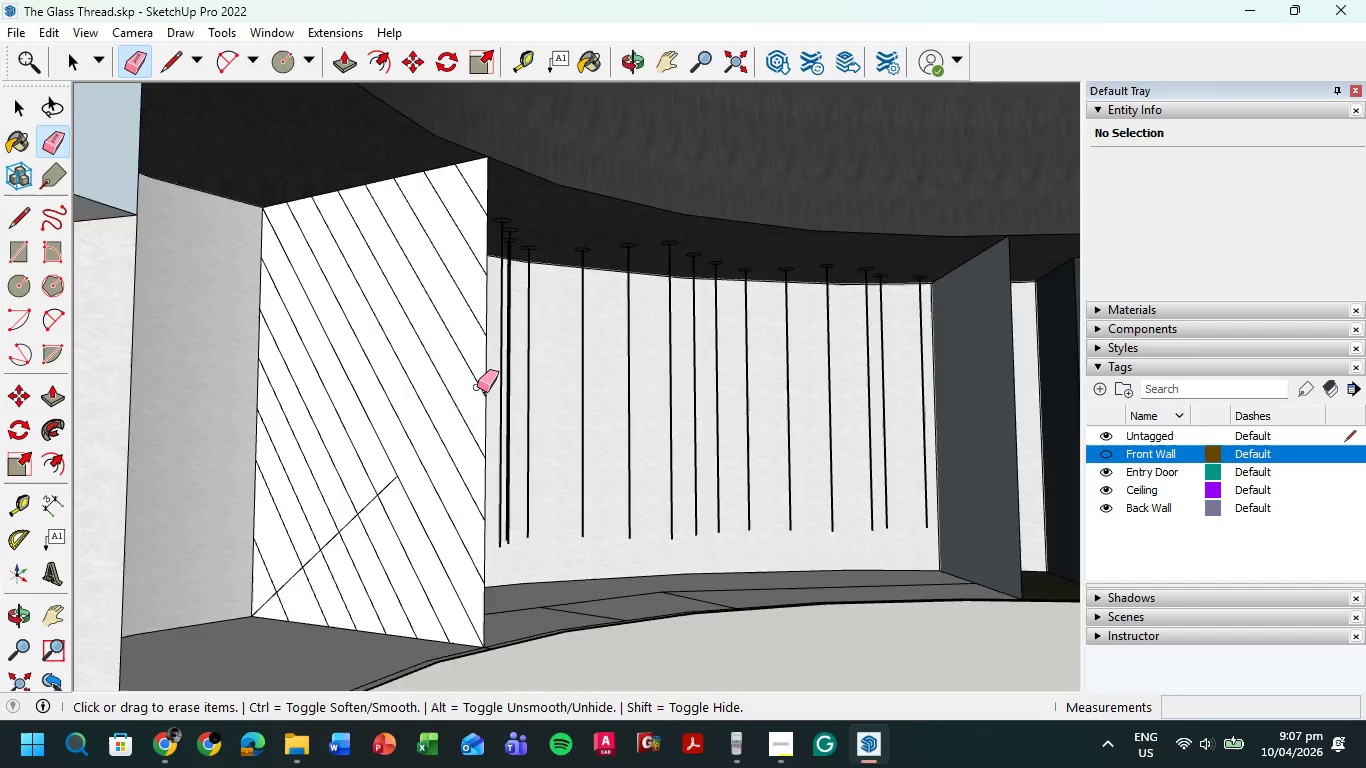 
scroll: coordinate [486, 388], scroll_direction: up, amount: 17.0
 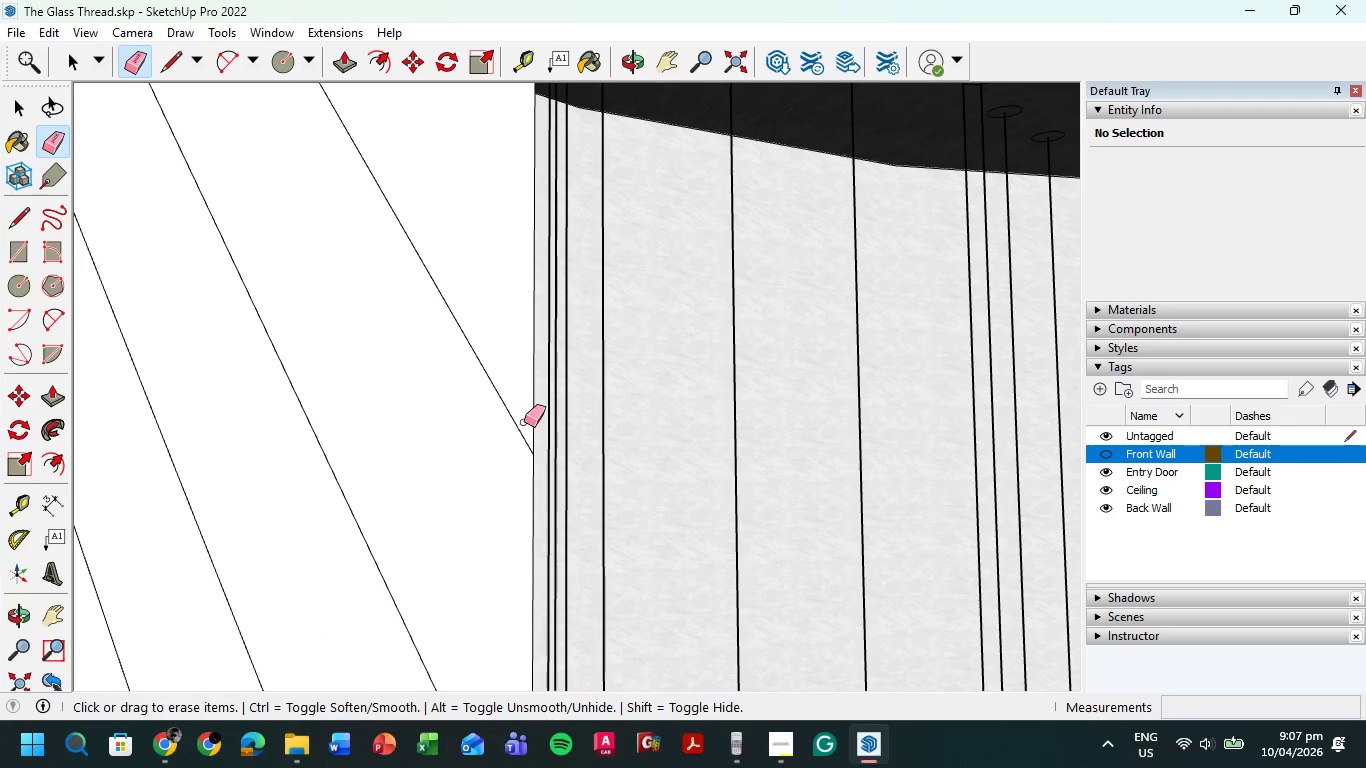 
scroll: coordinate [458, 432], scroll_direction: down, amount: 20.0
 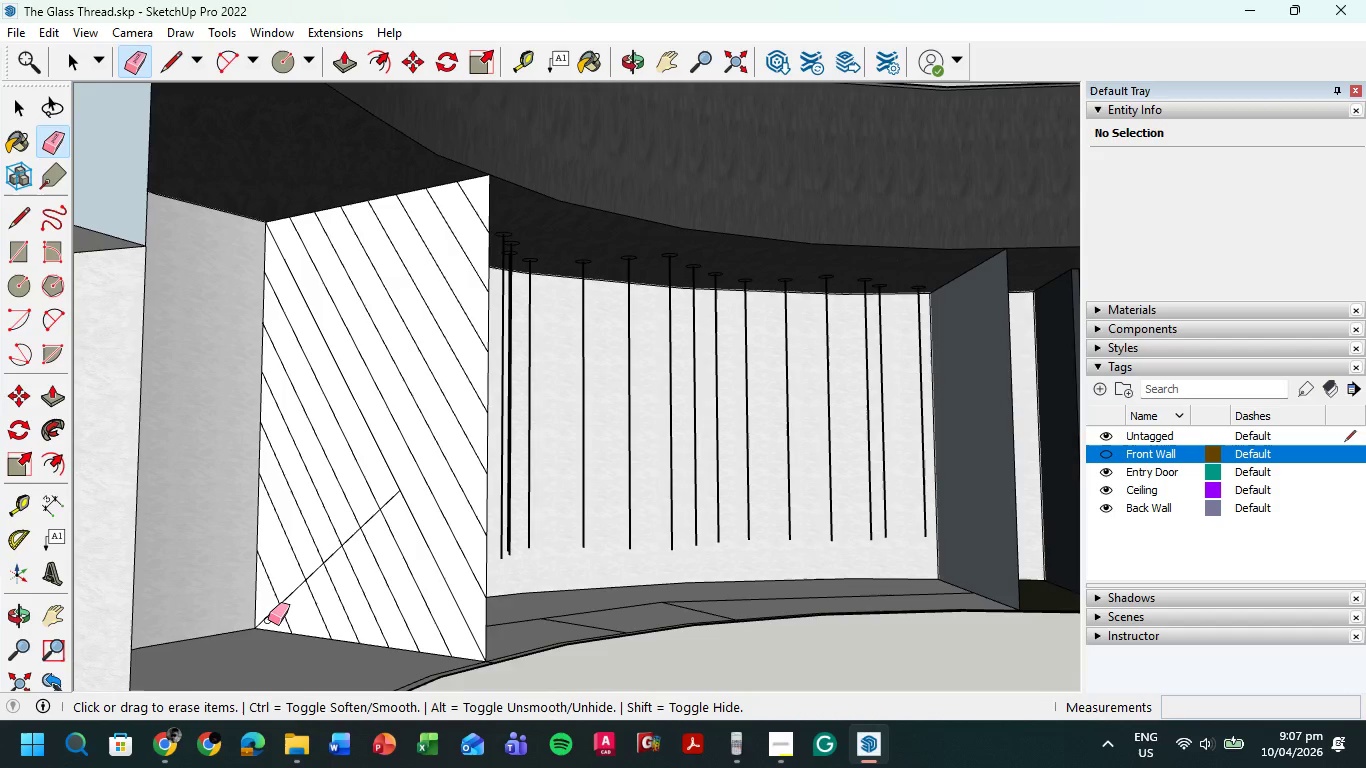 
left_click_drag(start_coordinate=[268, 620], to_coordinate=[263, 610])
 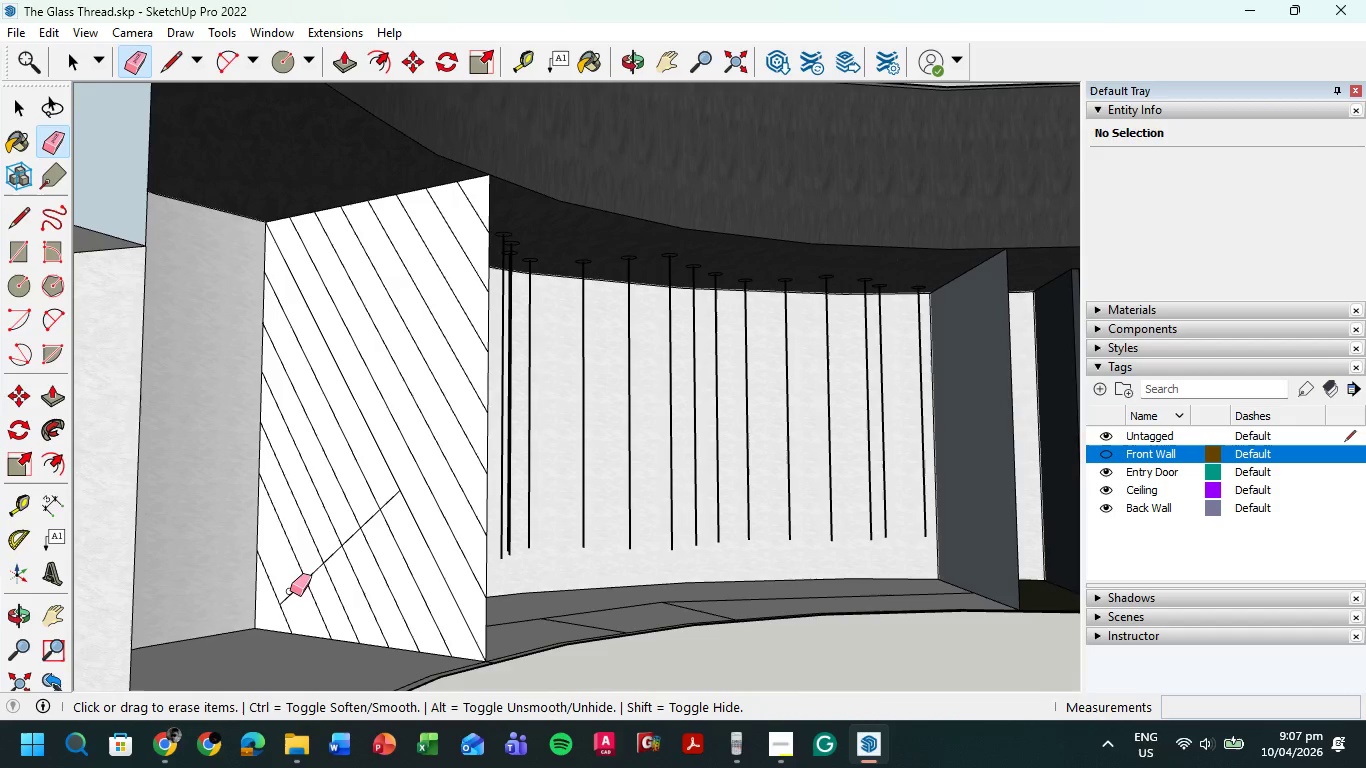 
left_click_drag(start_coordinate=[289, 589], to_coordinate=[294, 593])
 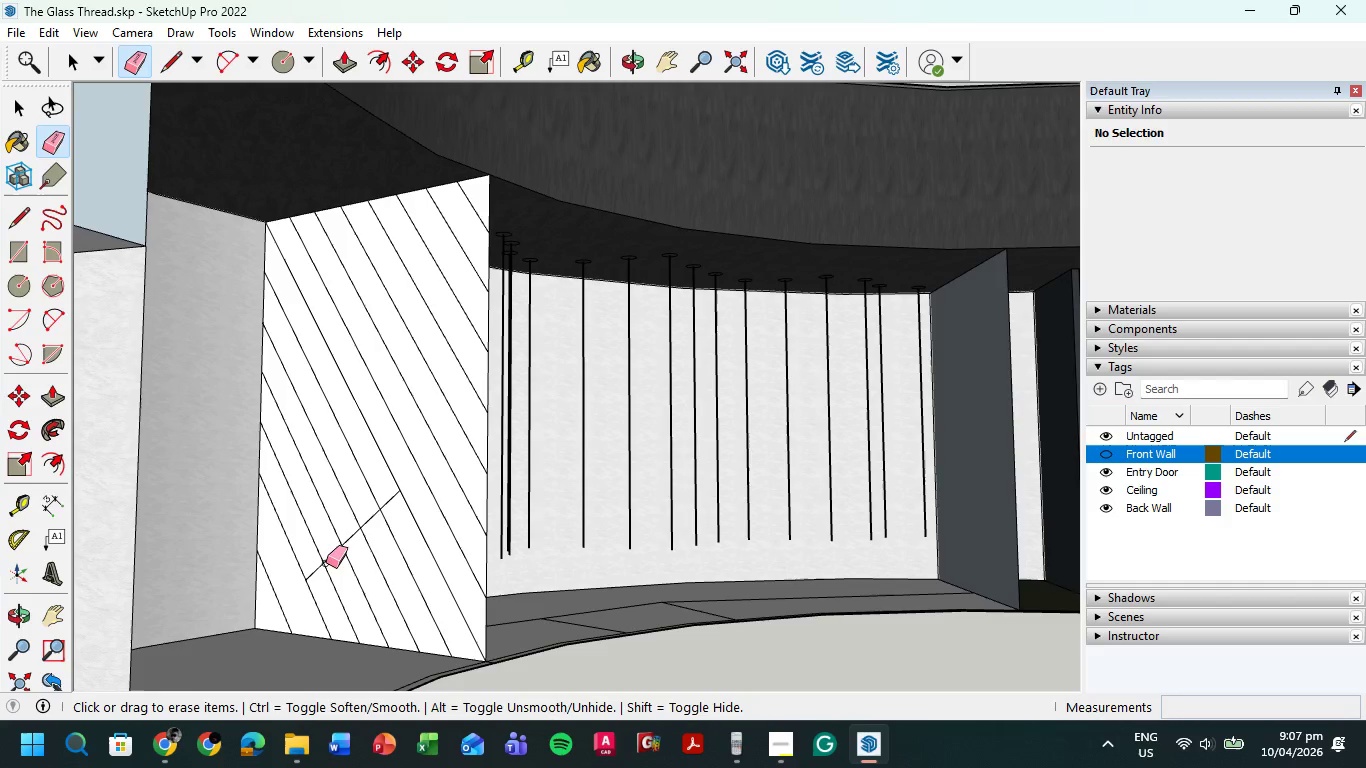 
left_click_drag(start_coordinate=[306, 565], to_coordinate=[319, 585])
 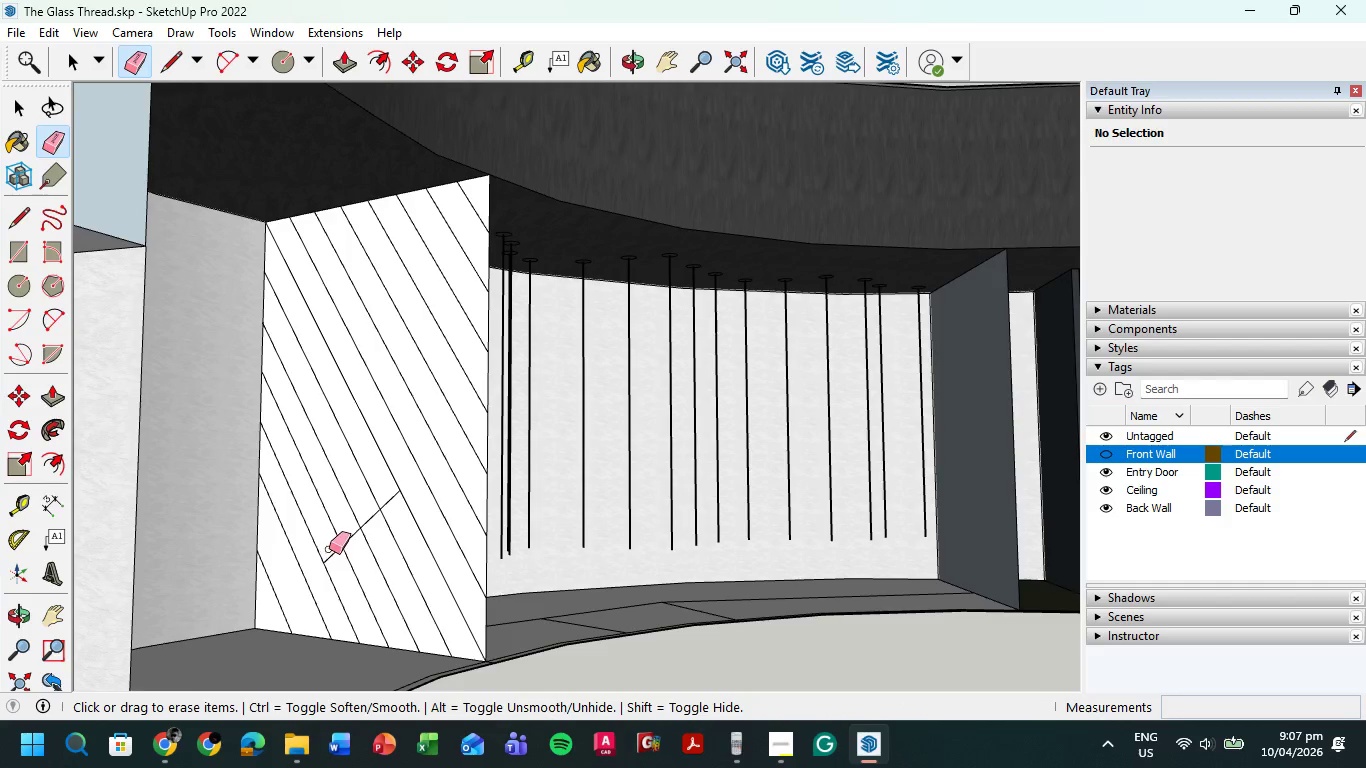 
left_click_drag(start_coordinate=[330, 548], to_coordinate=[338, 567])
 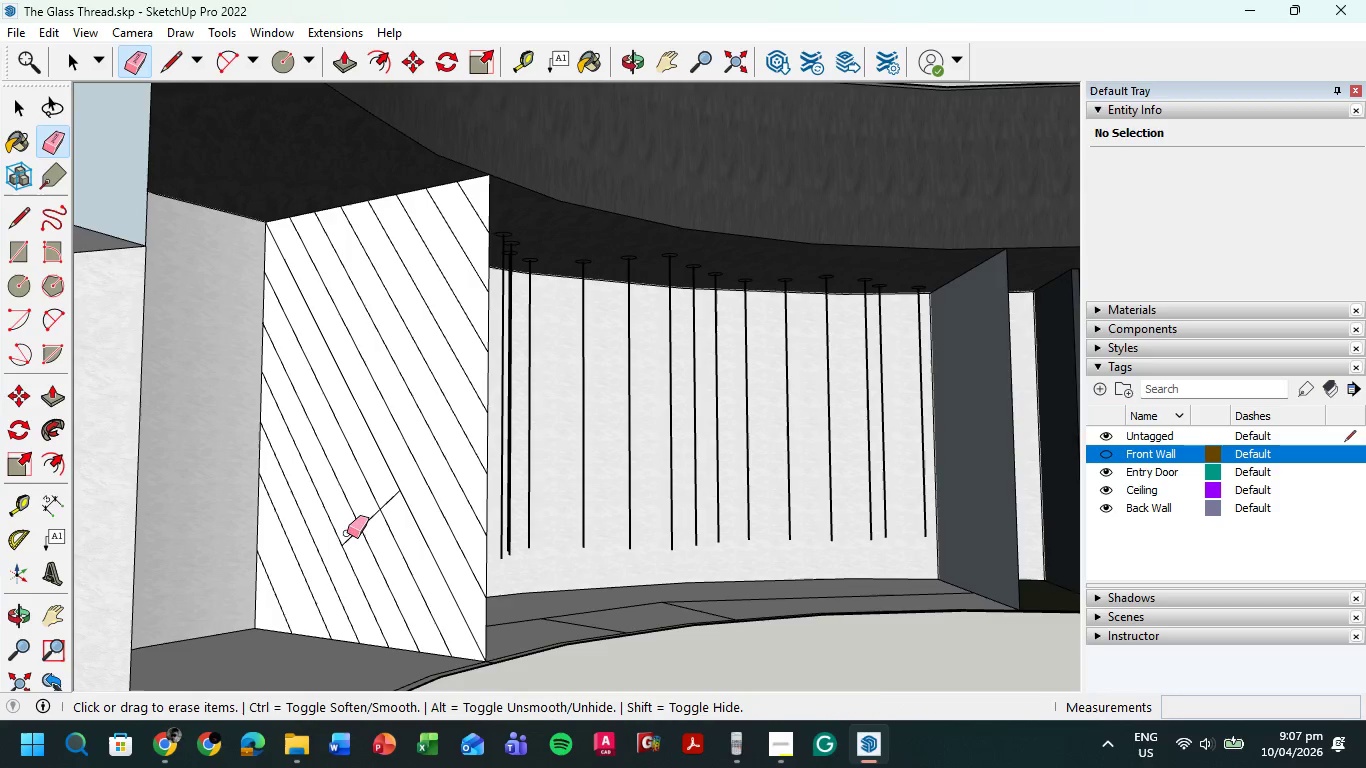 
left_click_drag(start_coordinate=[348, 532], to_coordinate=[367, 558])
 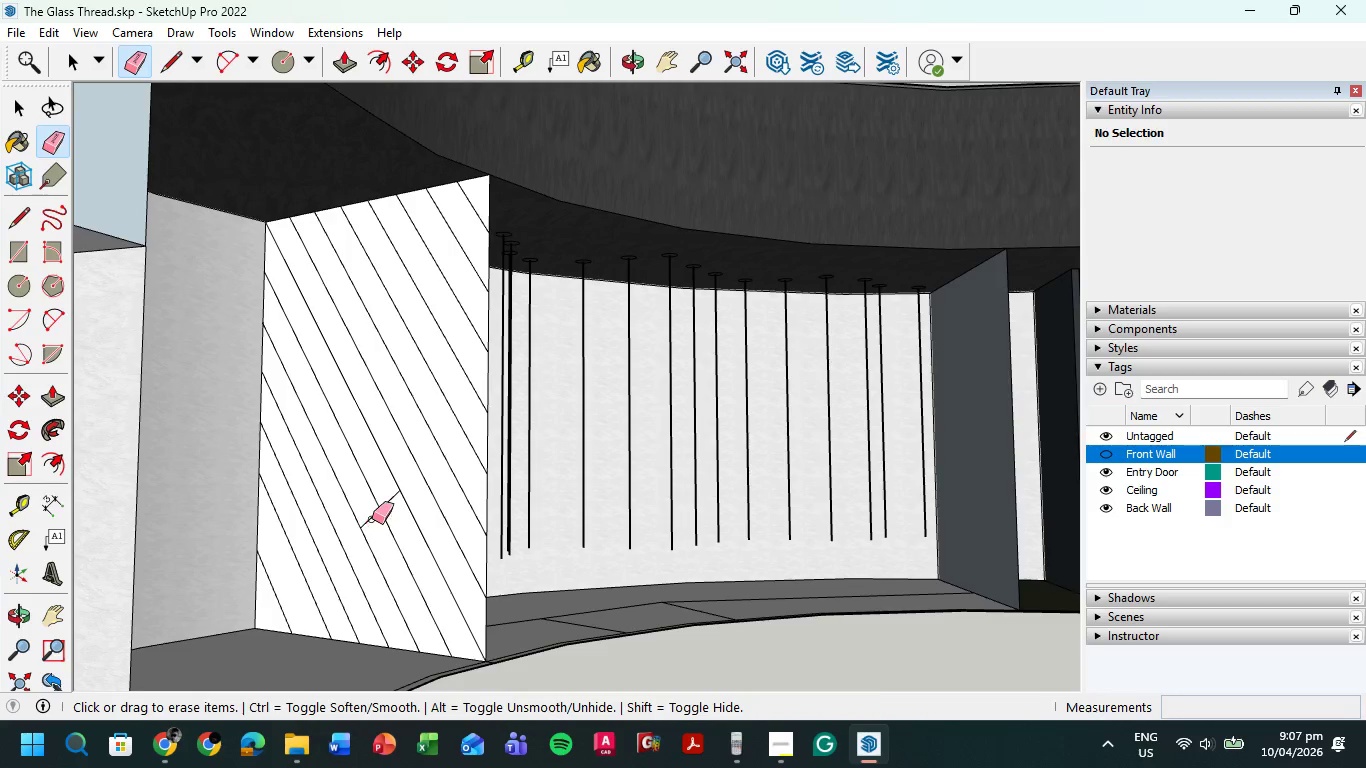 
left_click_drag(start_coordinate=[373, 518], to_coordinate=[375, 533])
 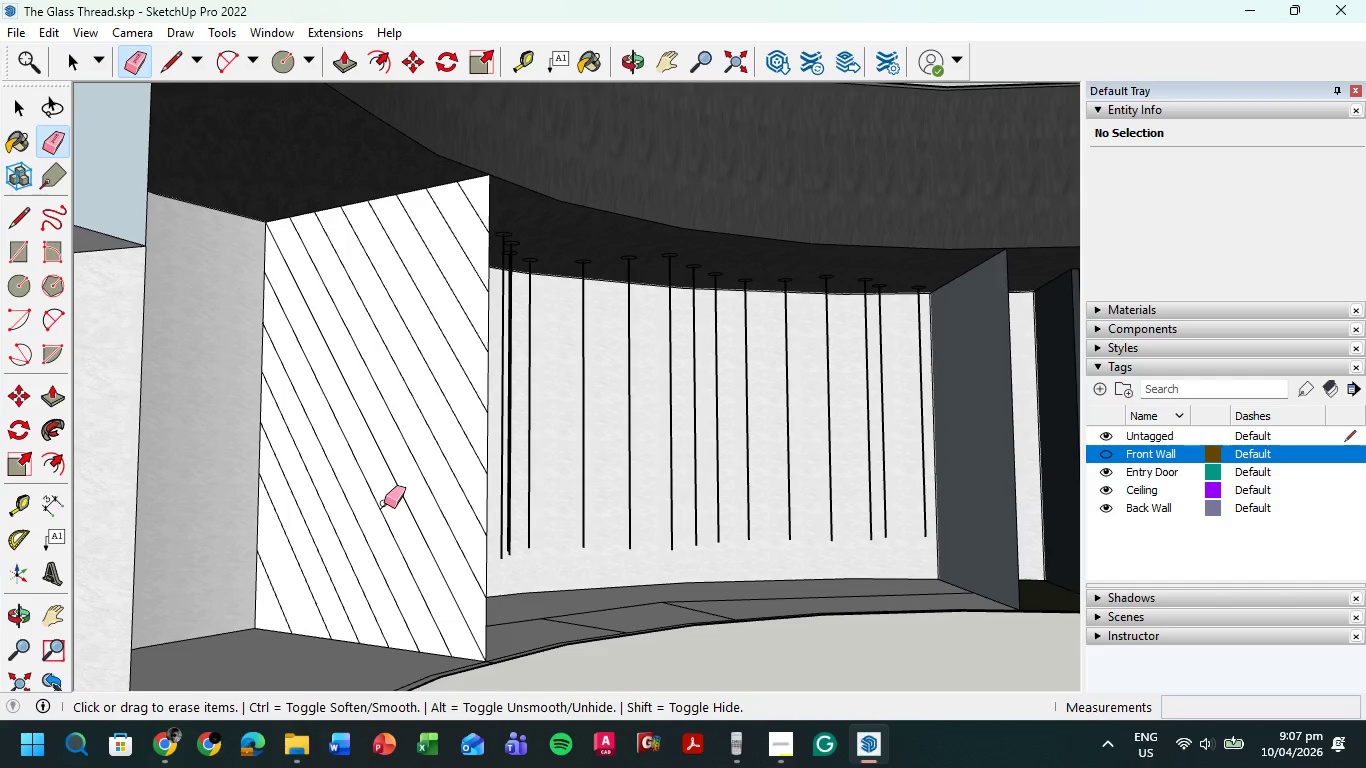 
left_click([383, 502])
 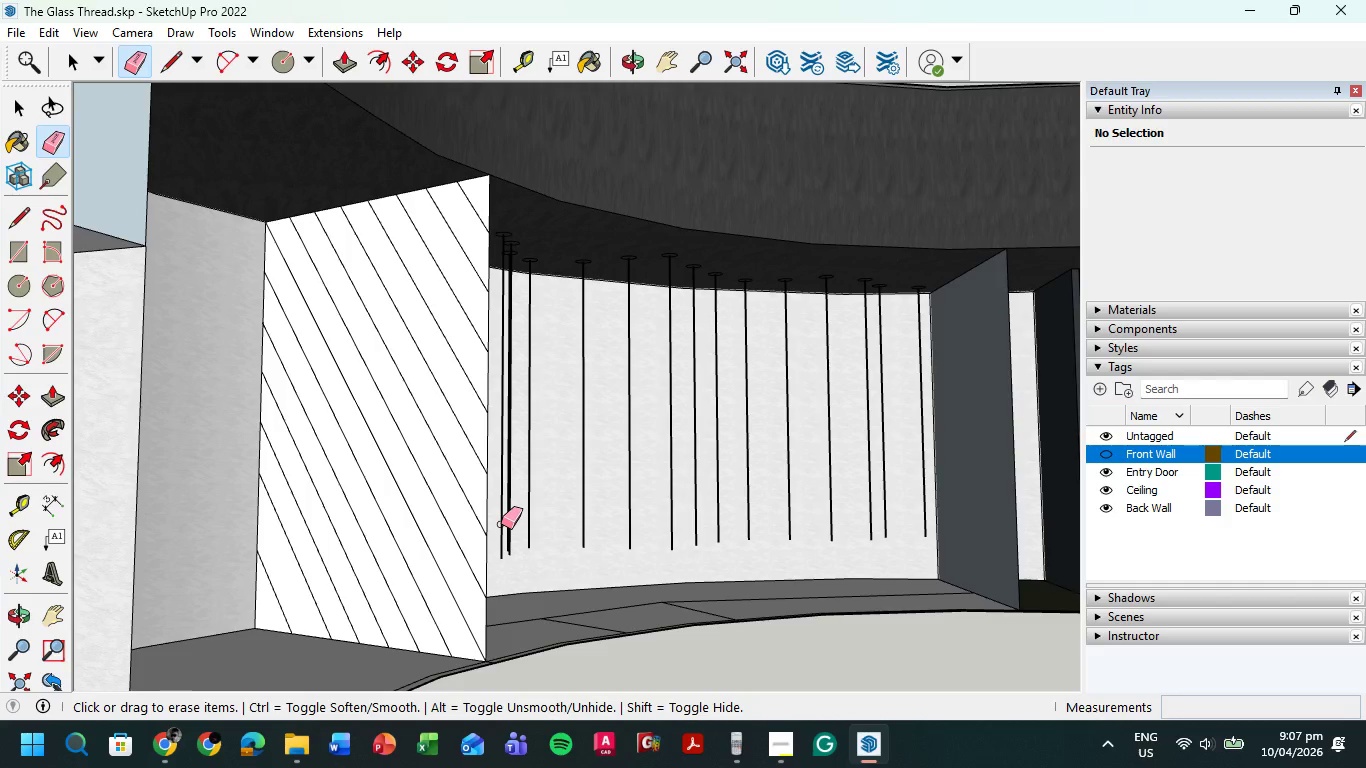 
wait(8.97)
 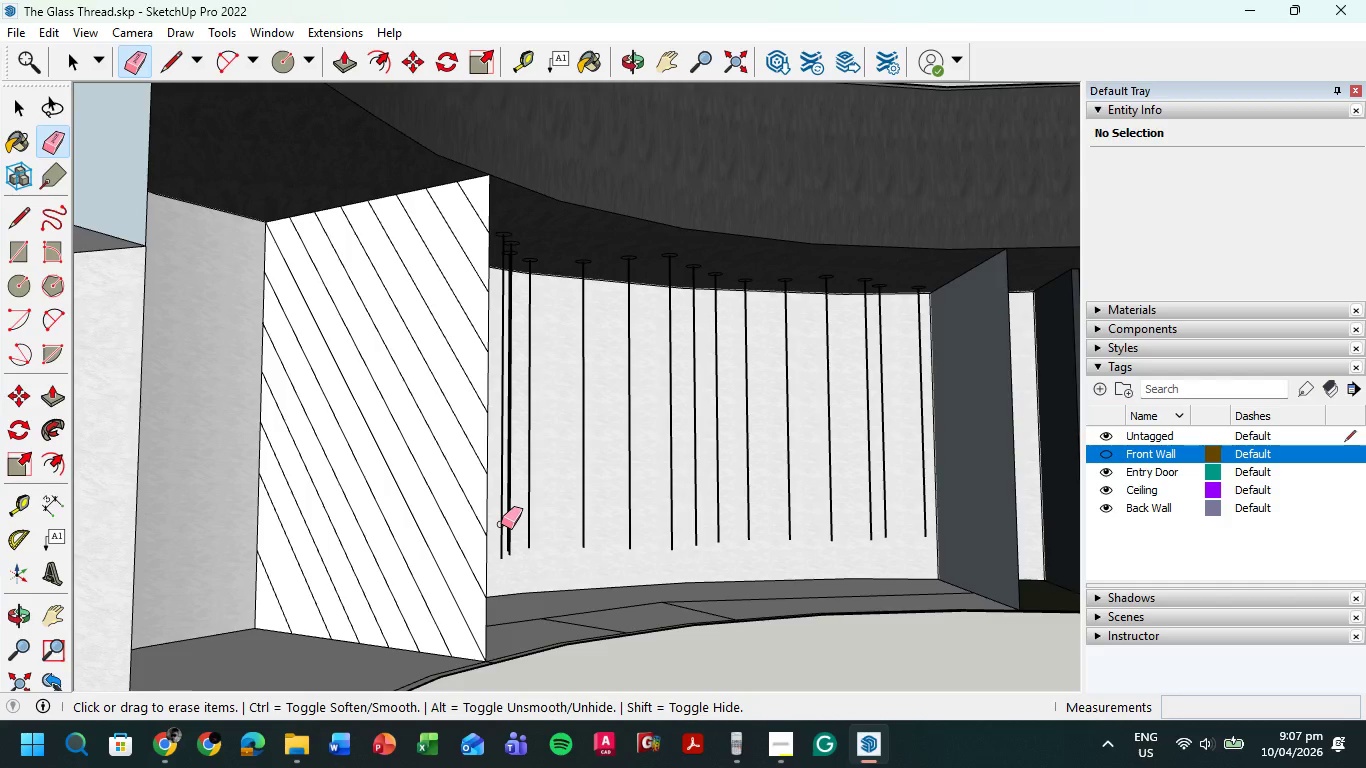 
key(L)
 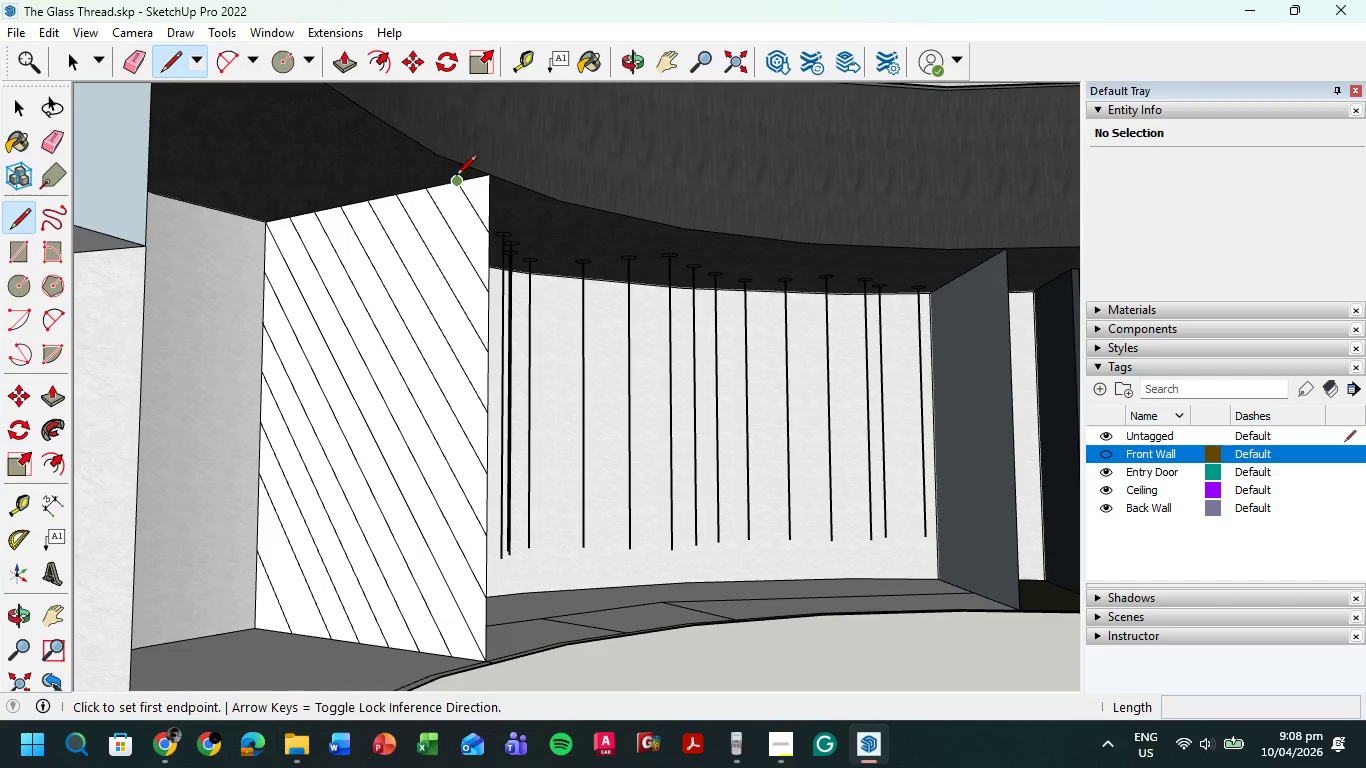 
left_click([487, 175])
 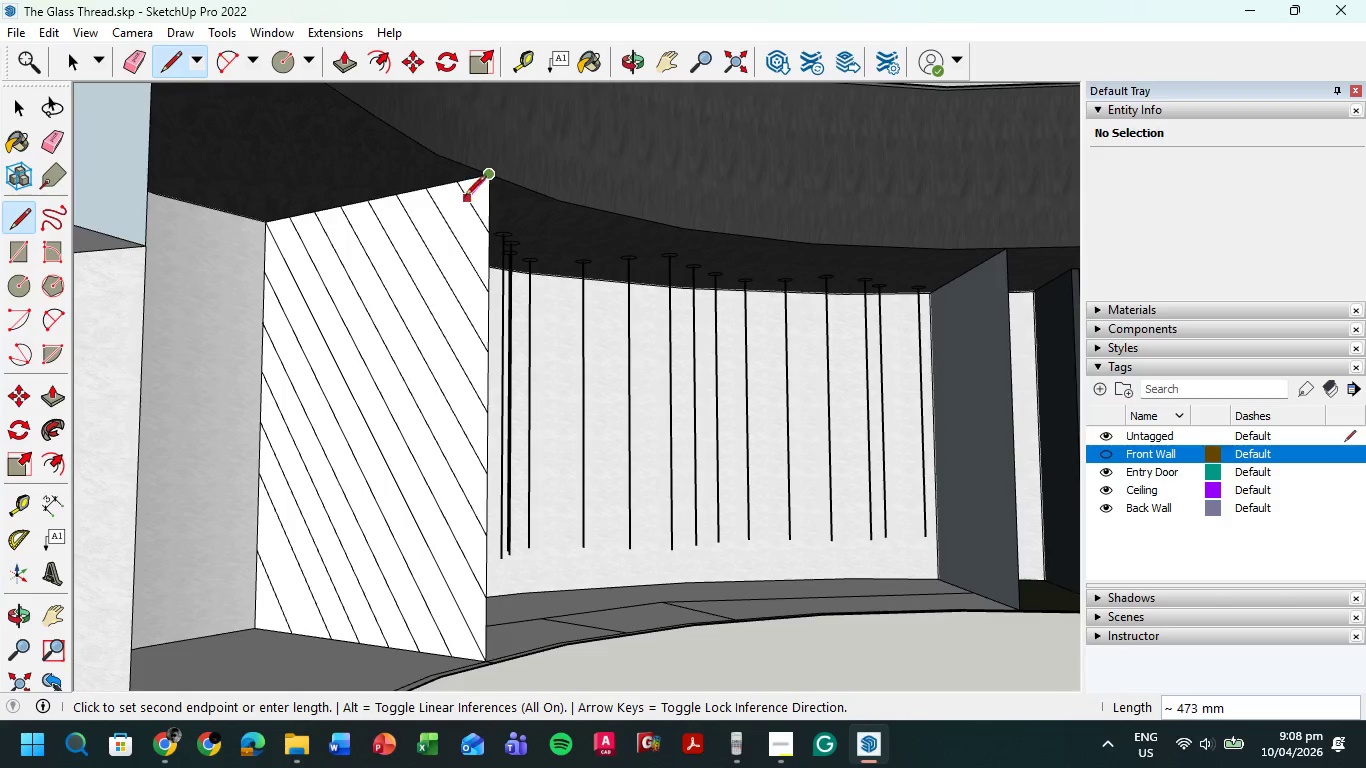 
scroll: coordinate [472, 203], scroll_direction: up, amount: 15.0
 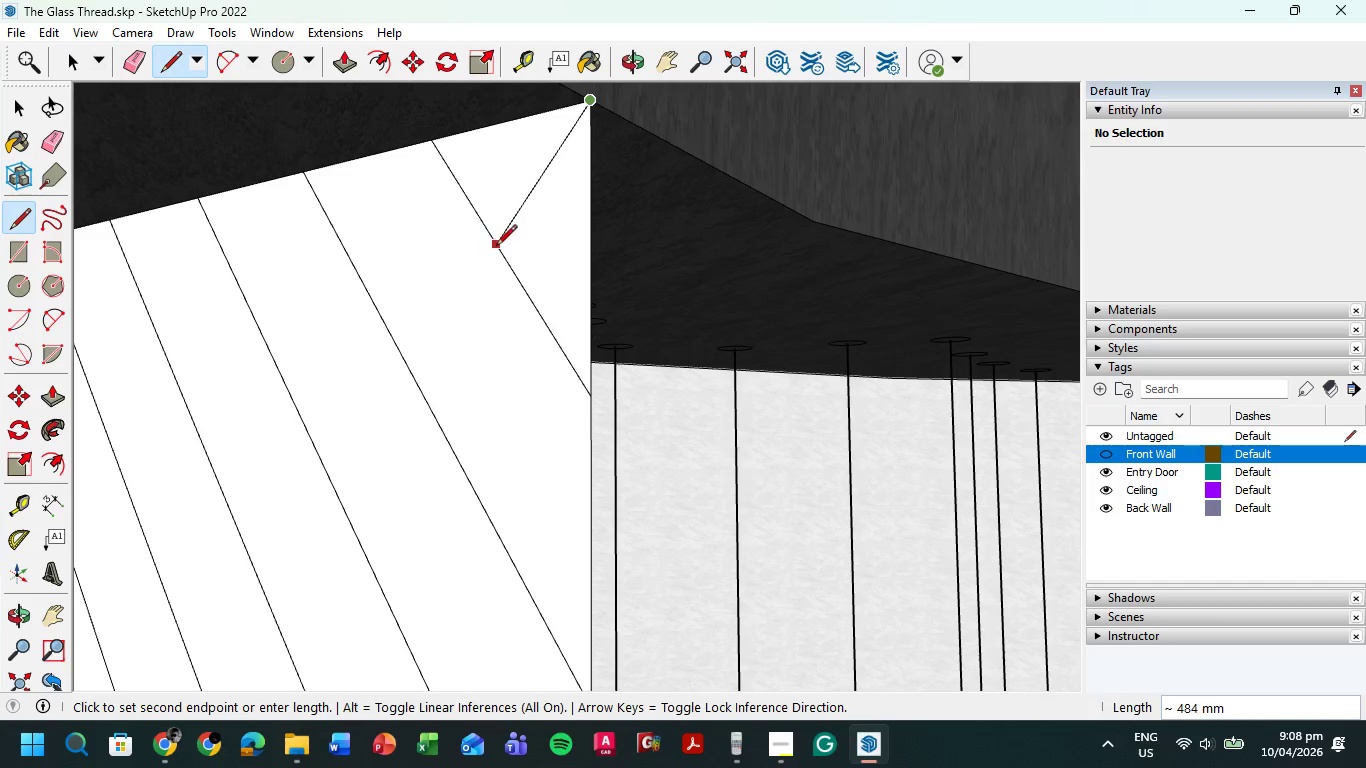 
left_click([500, 254])
 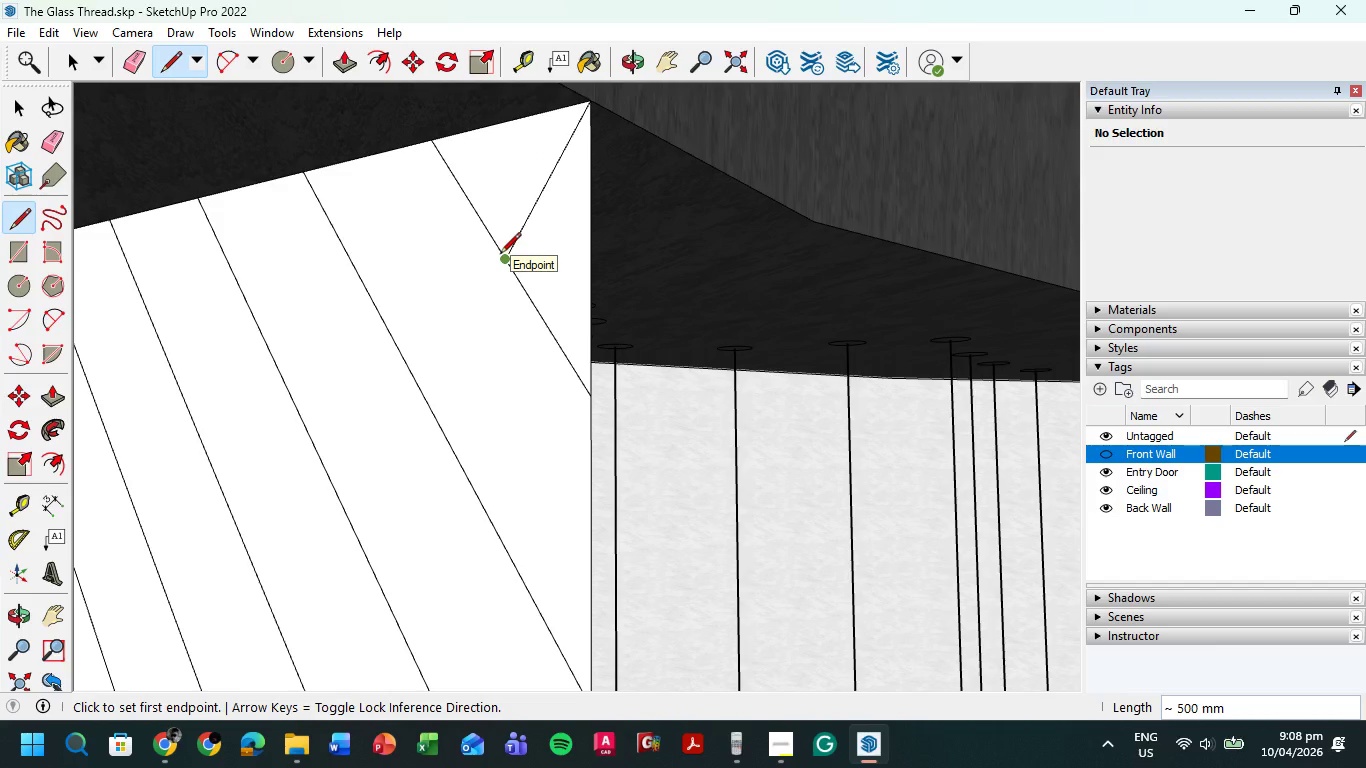 
key(P)
 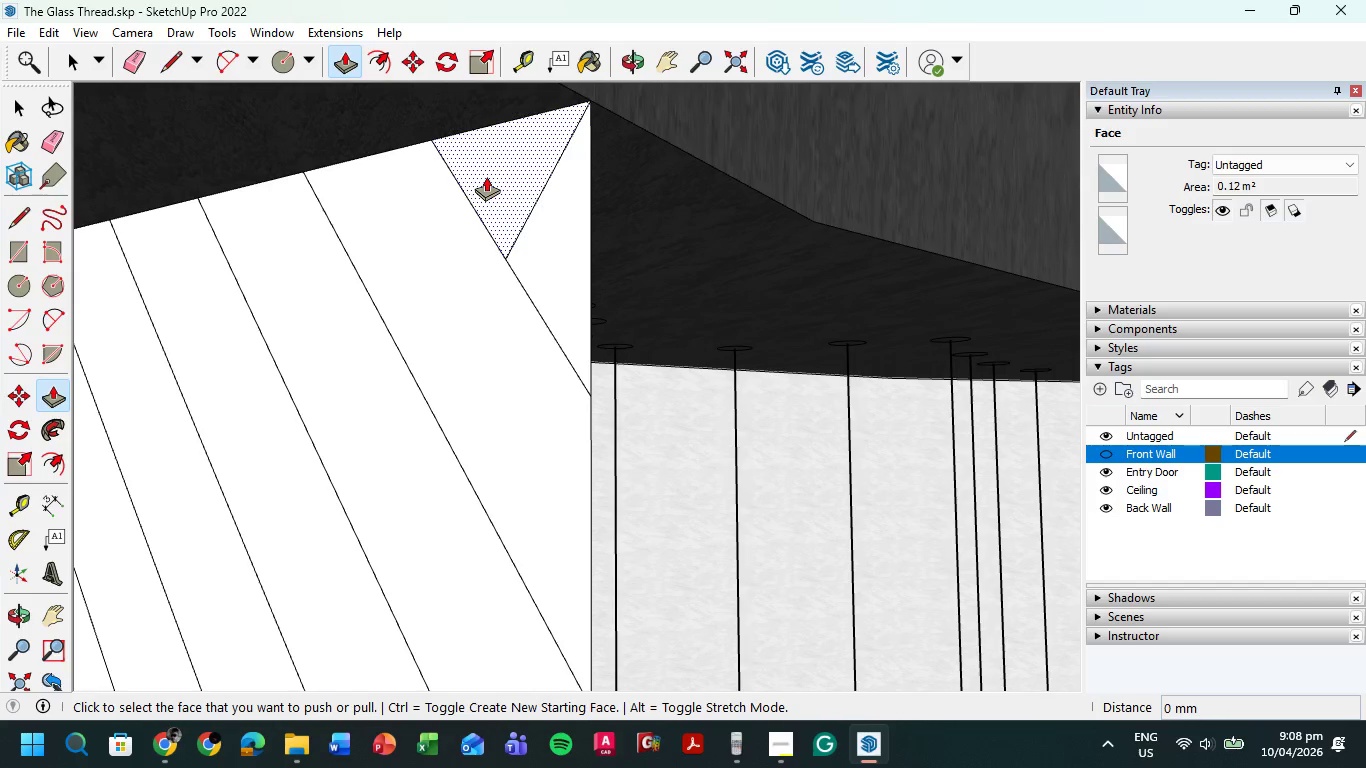 
key(L)
 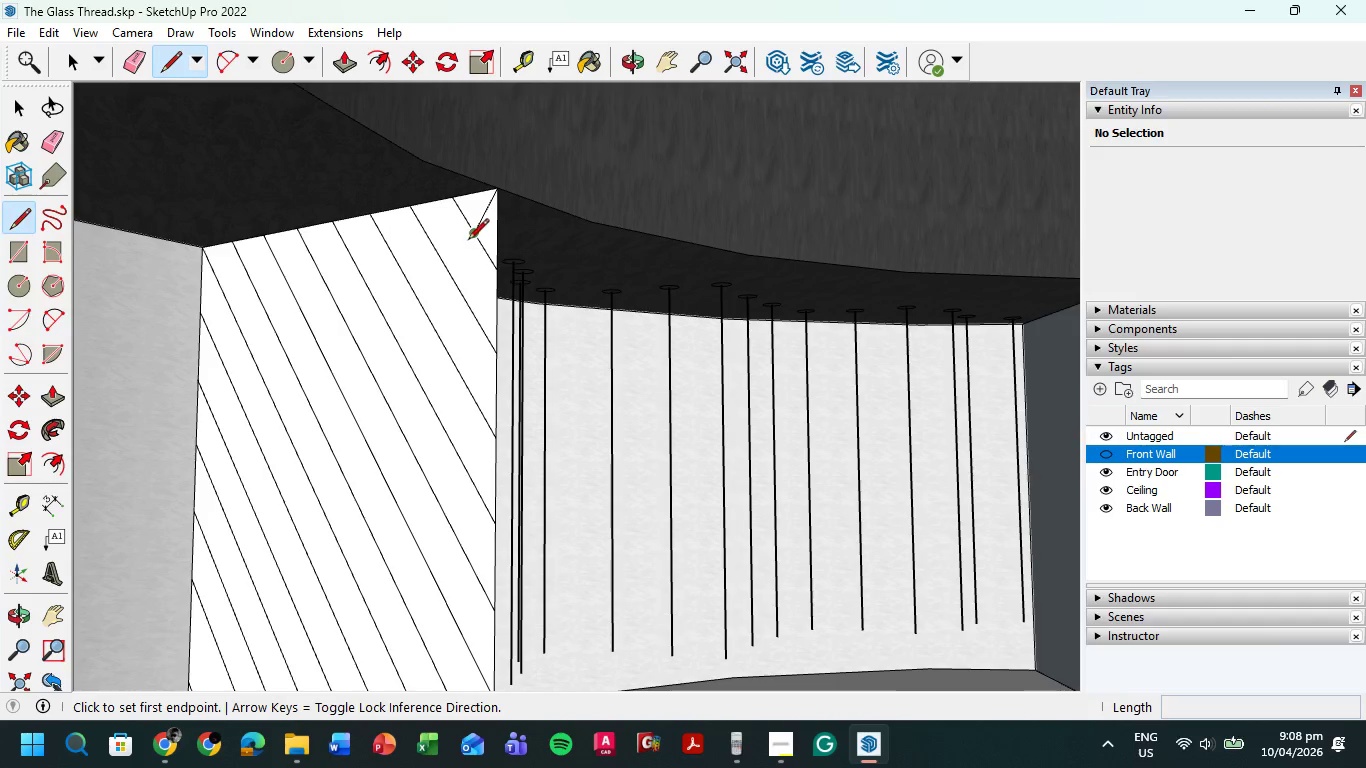 
scroll: coordinate [430, 271], scroll_direction: down, amount: 13.0
 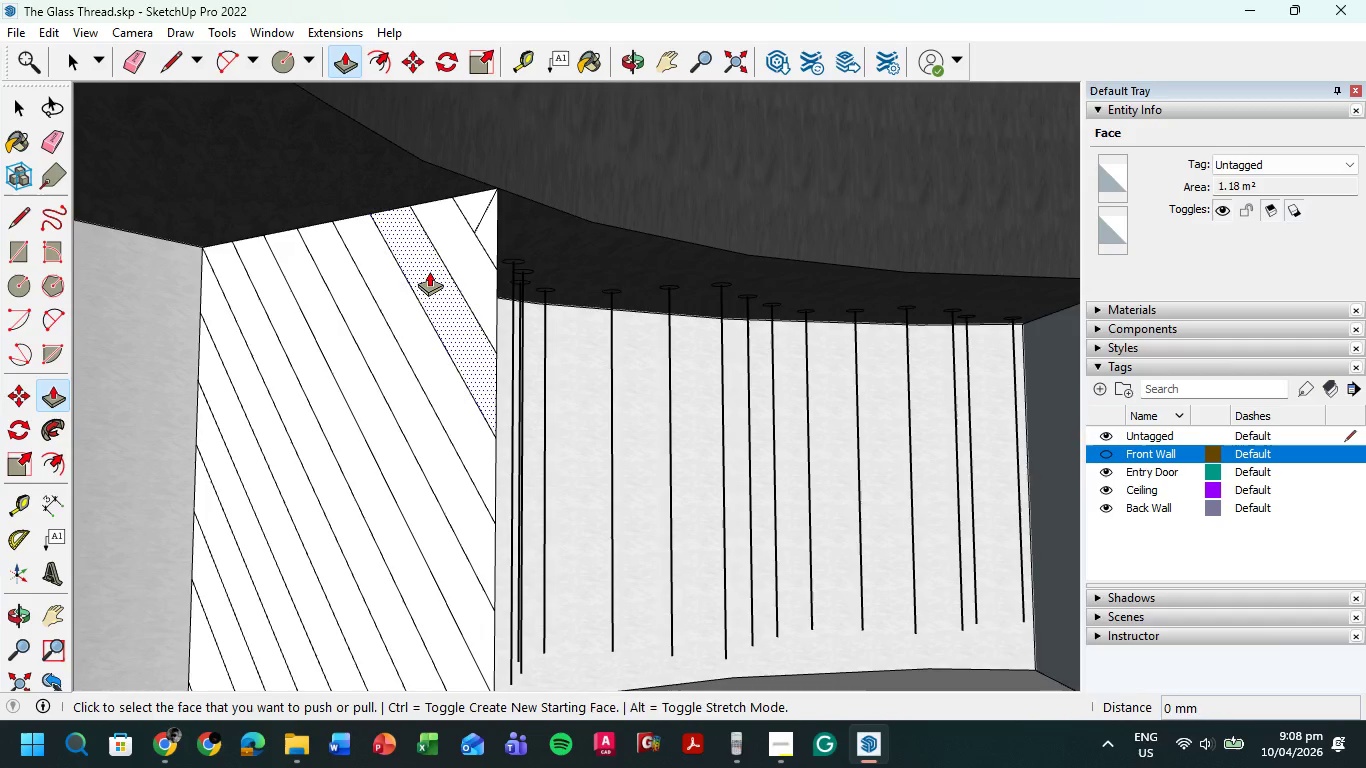 
left_click([470, 238])
 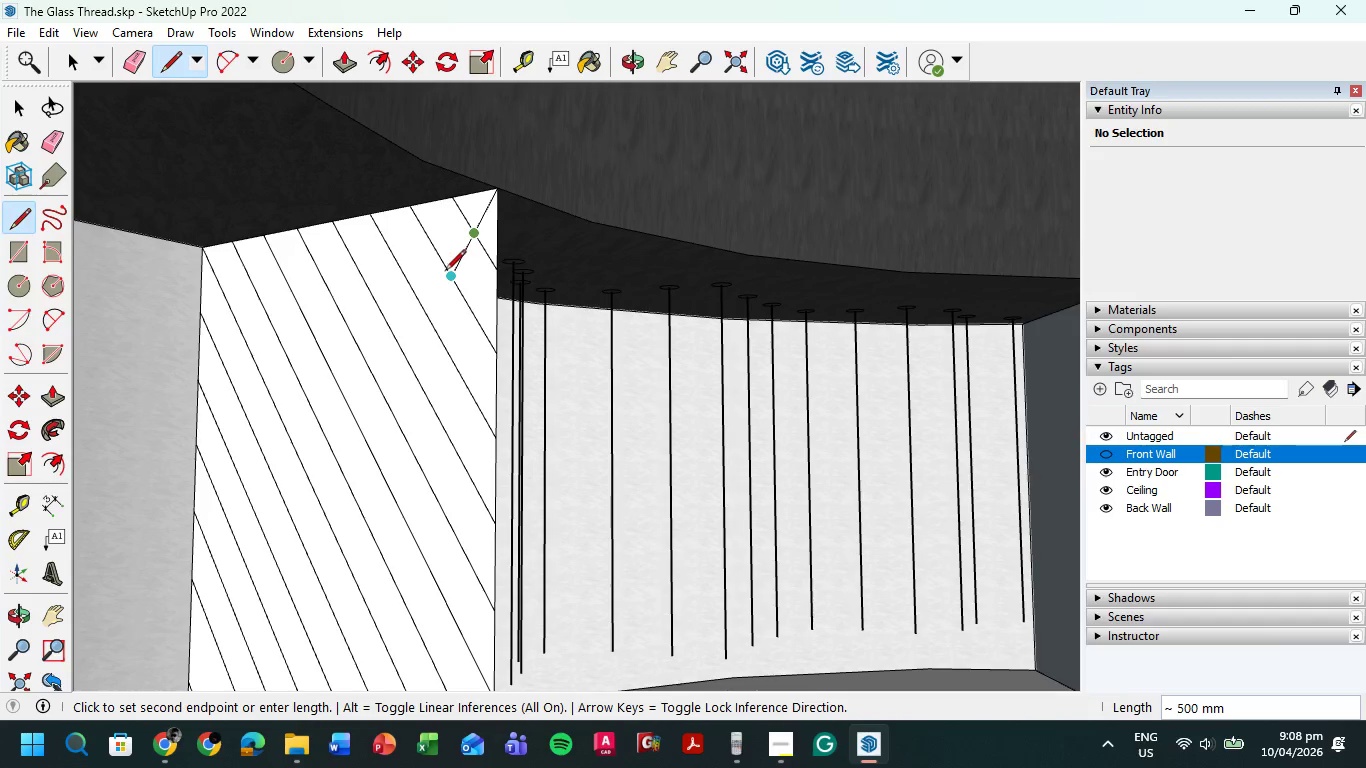 
left_click([445, 272])
 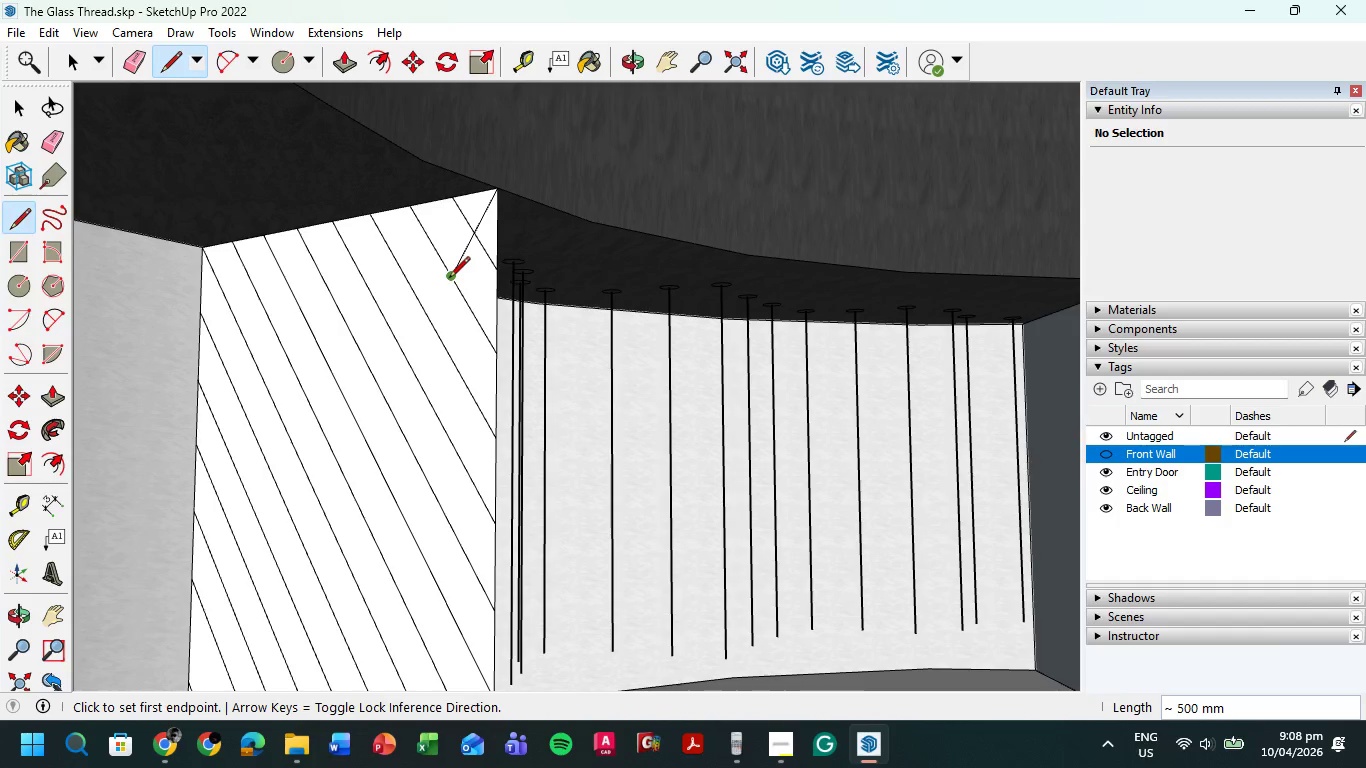 
left_click([449, 279])
 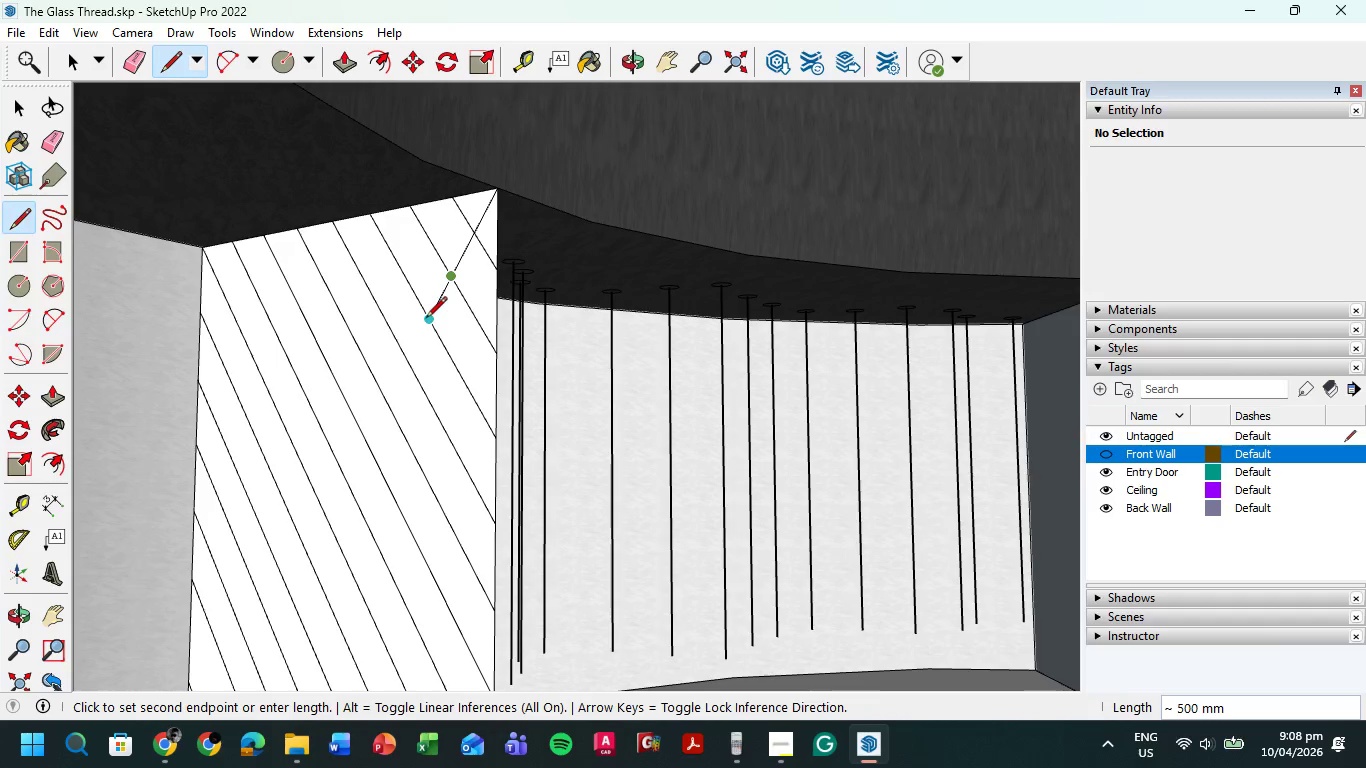 
left_click([425, 321])
 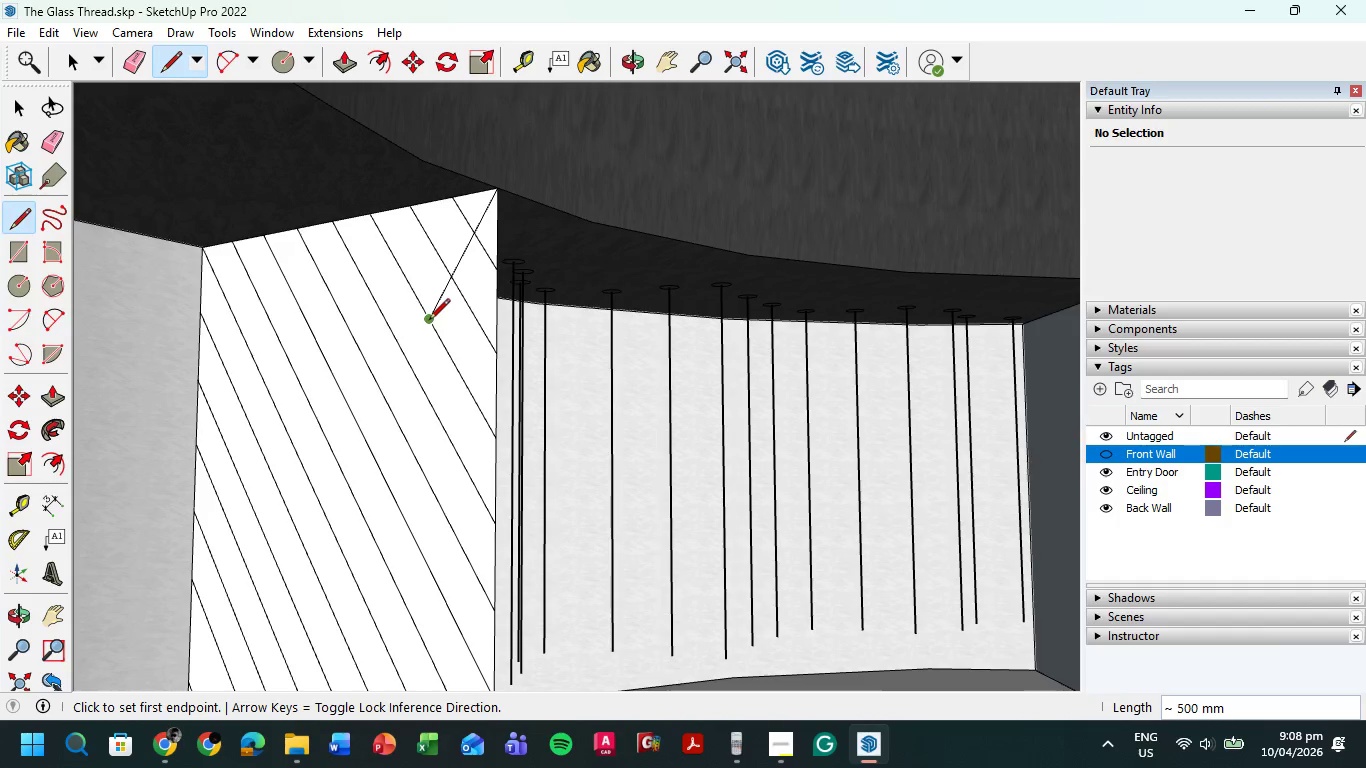 
left_click([429, 321])
 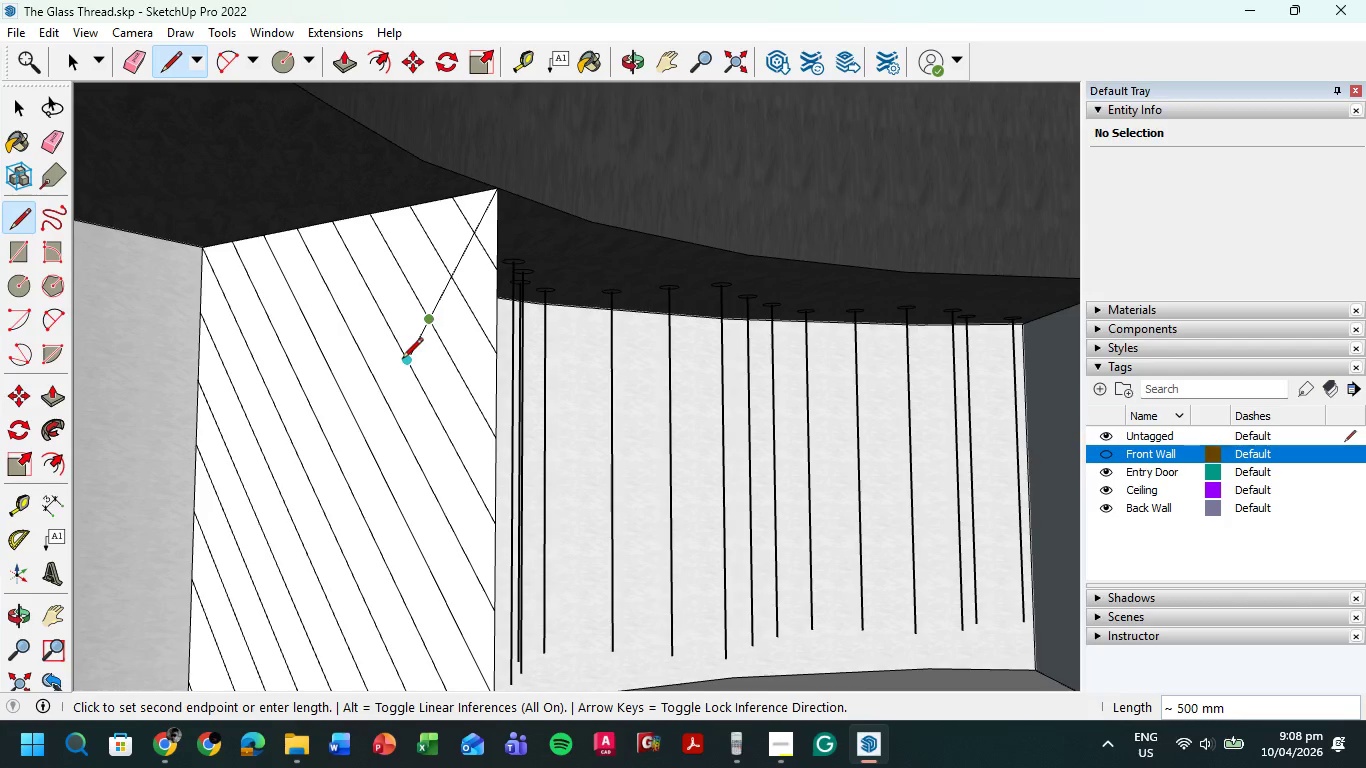 
left_click([402, 360])
 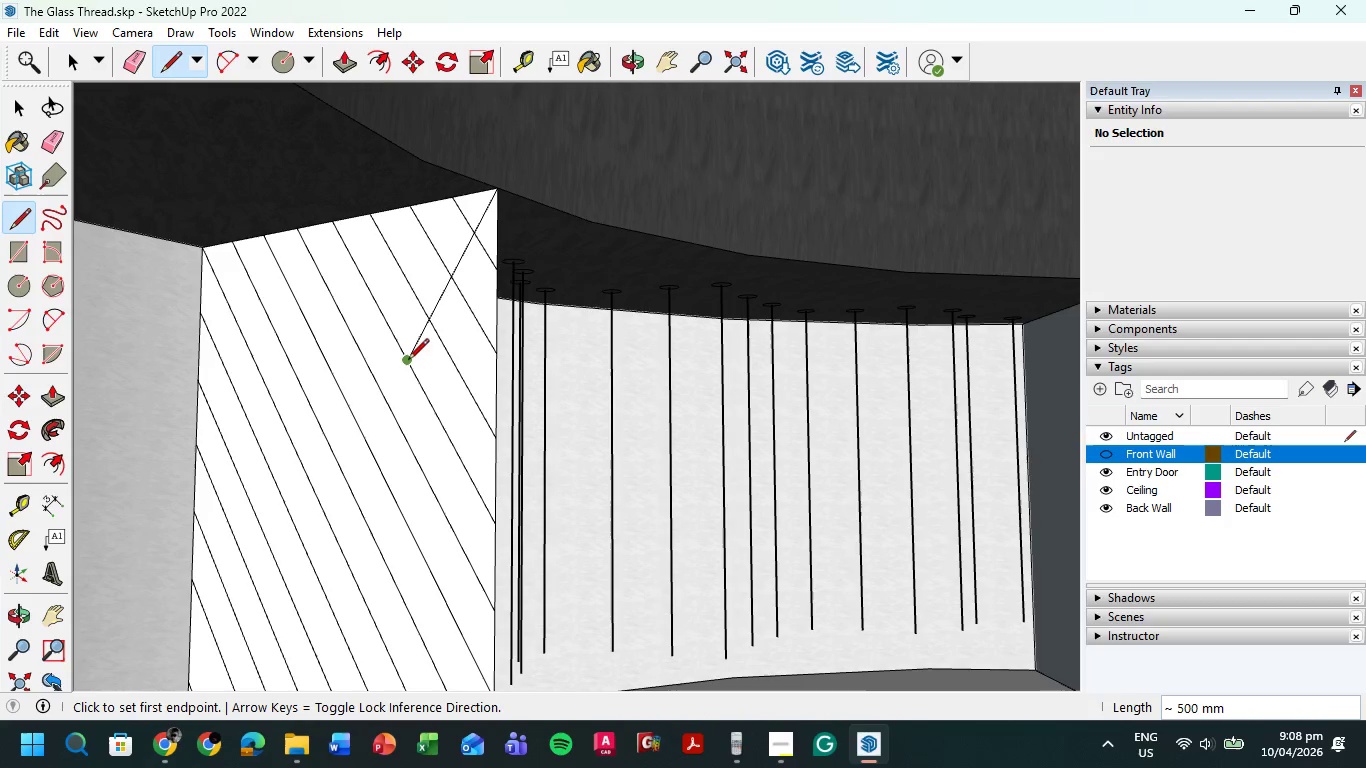 
left_click([407, 362])
 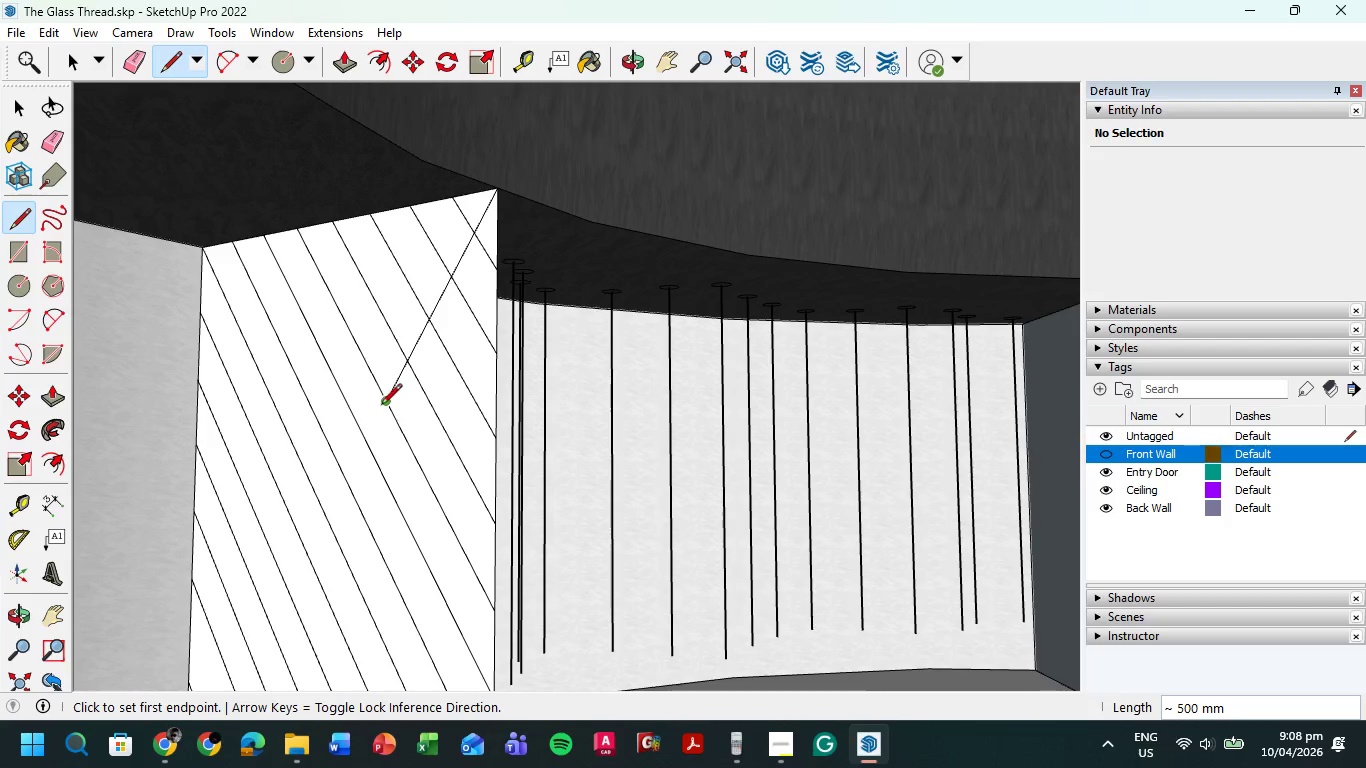 
double_click([386, 406])
 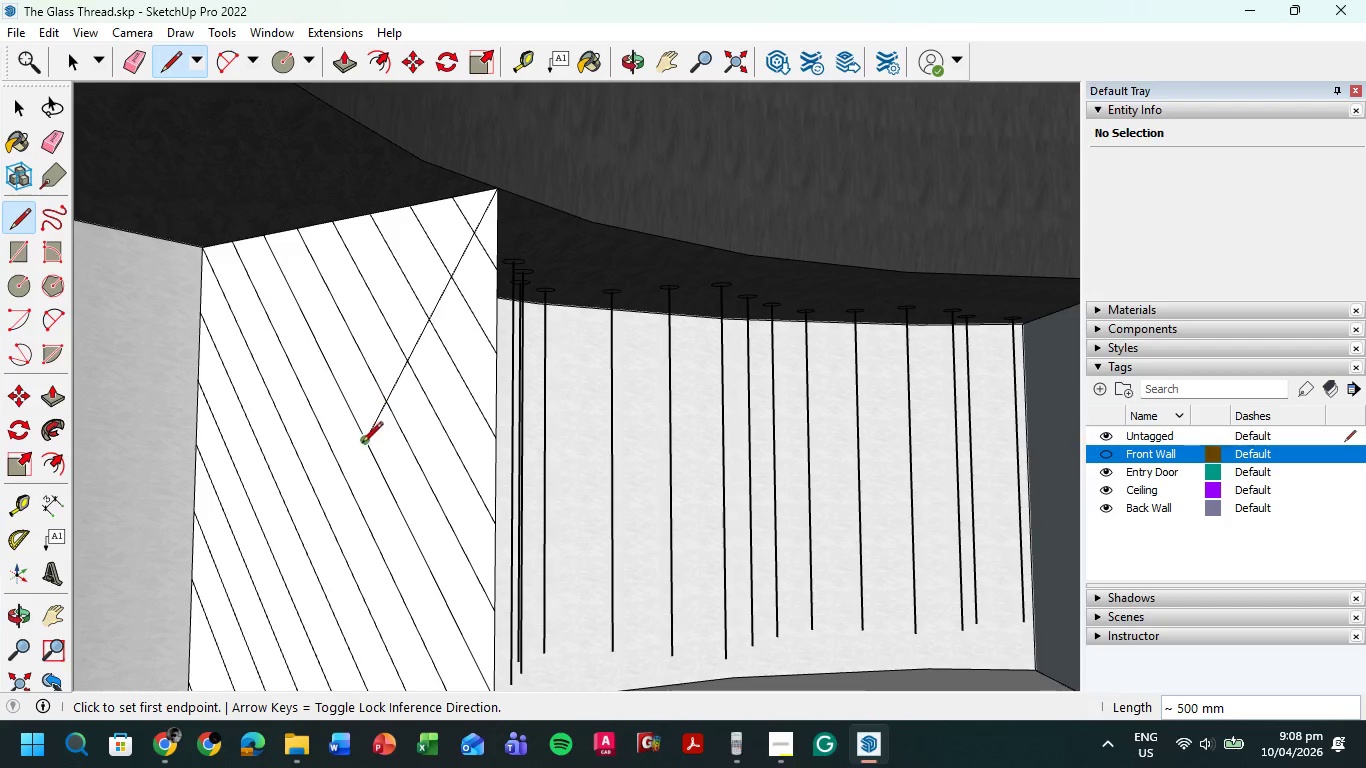 
double_click([365, 443])
 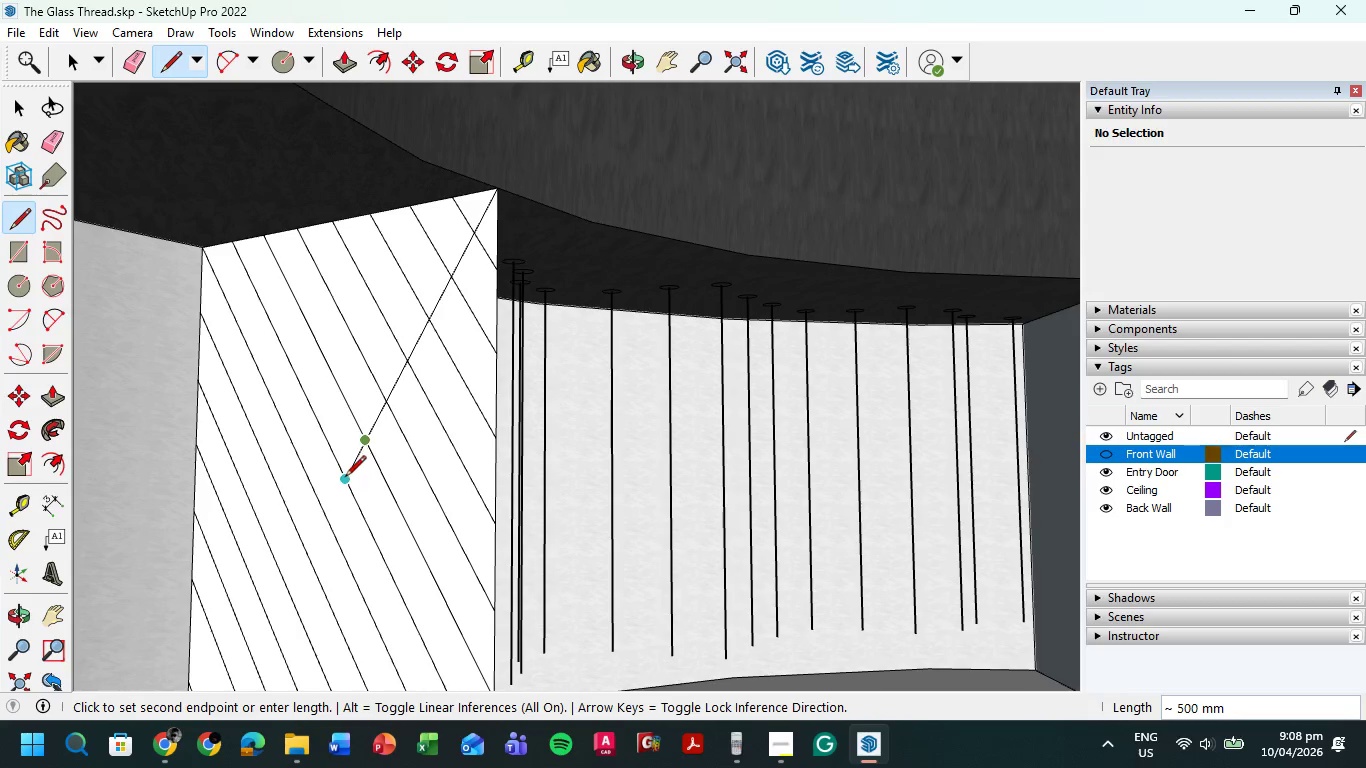 
left_click([345, 479])
 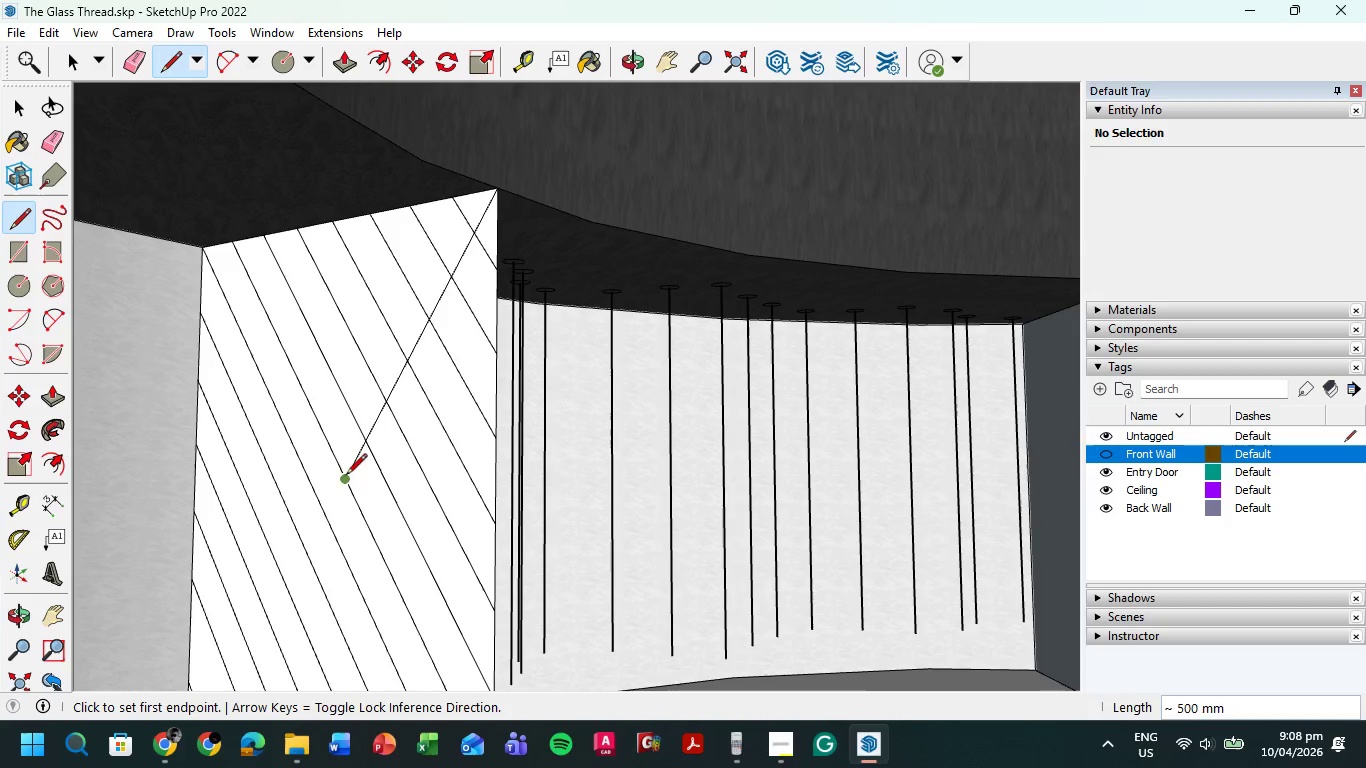 
left_click([359, 472])
 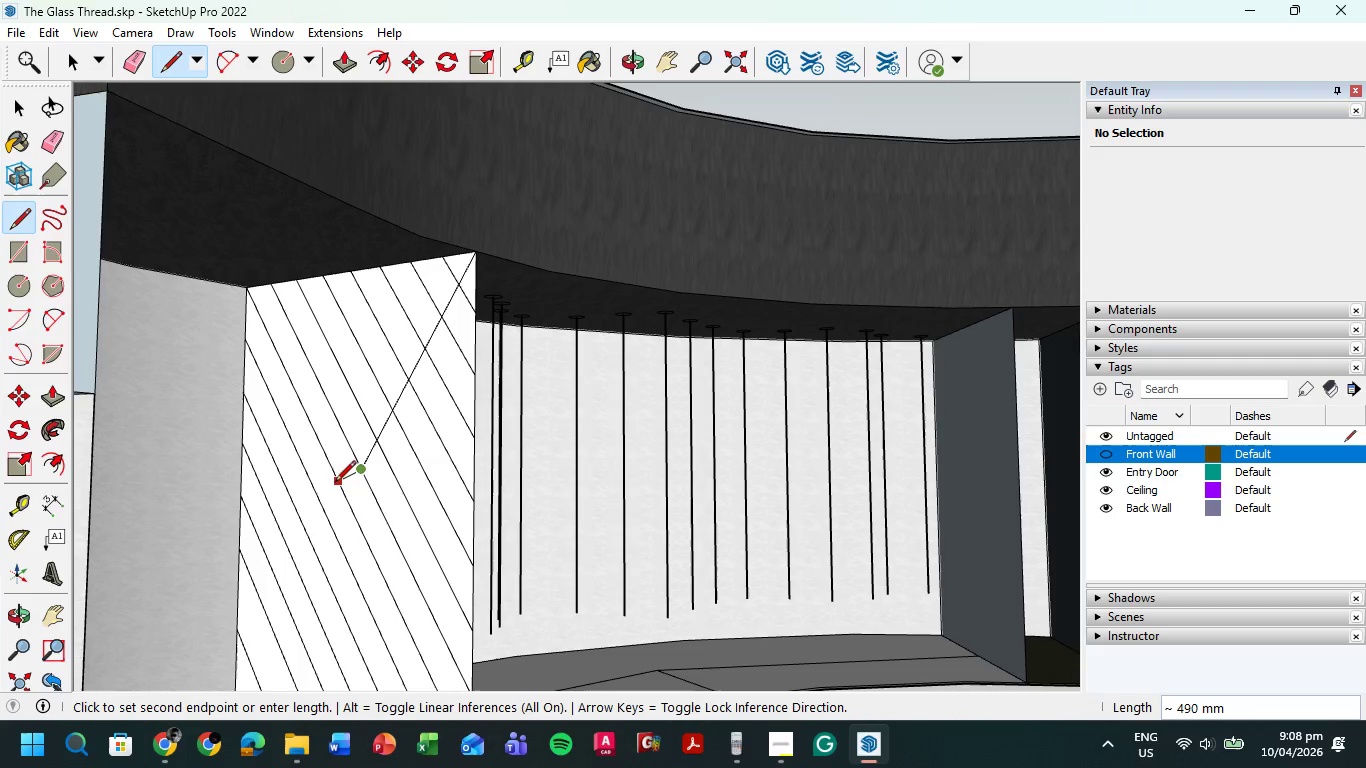 
scroll: coordinate [413, 437], scroll_direction: down, amount: 3.0
 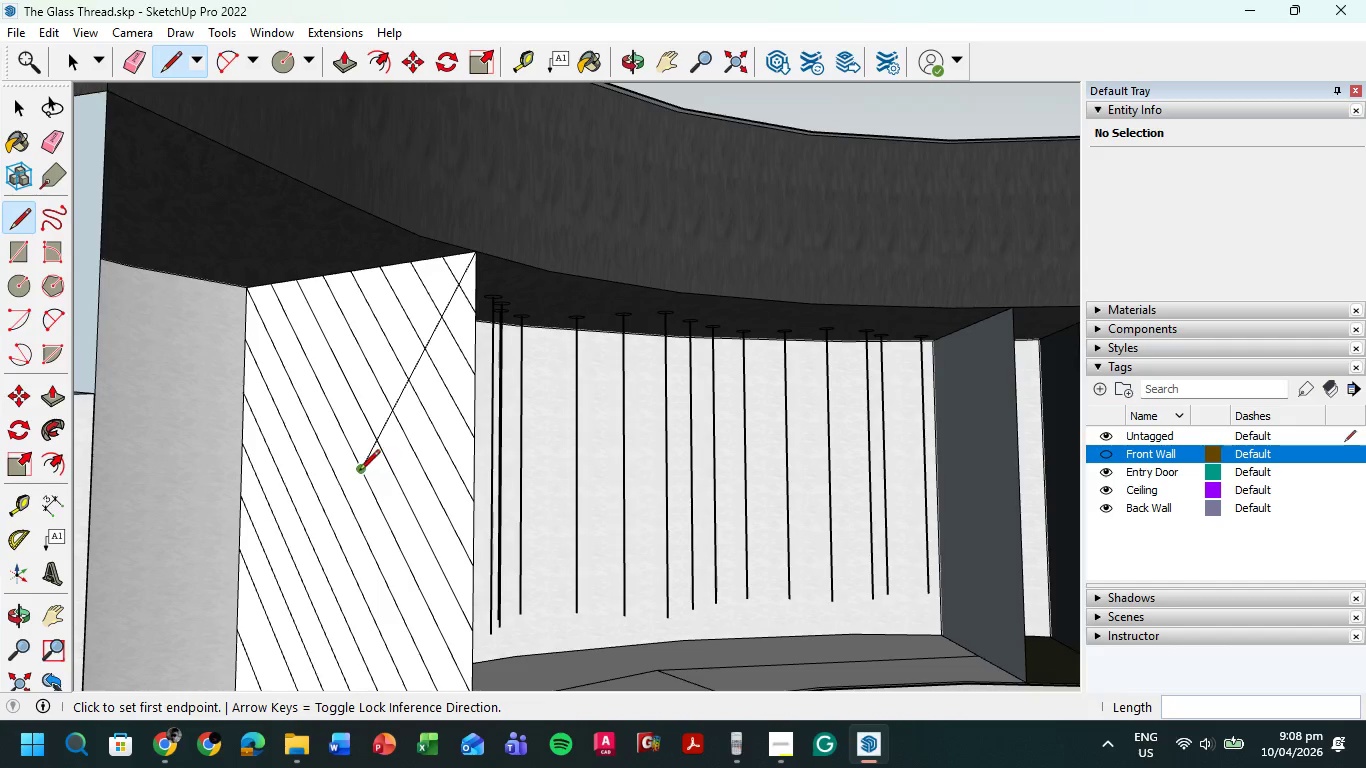 
left_click([345, 502])
 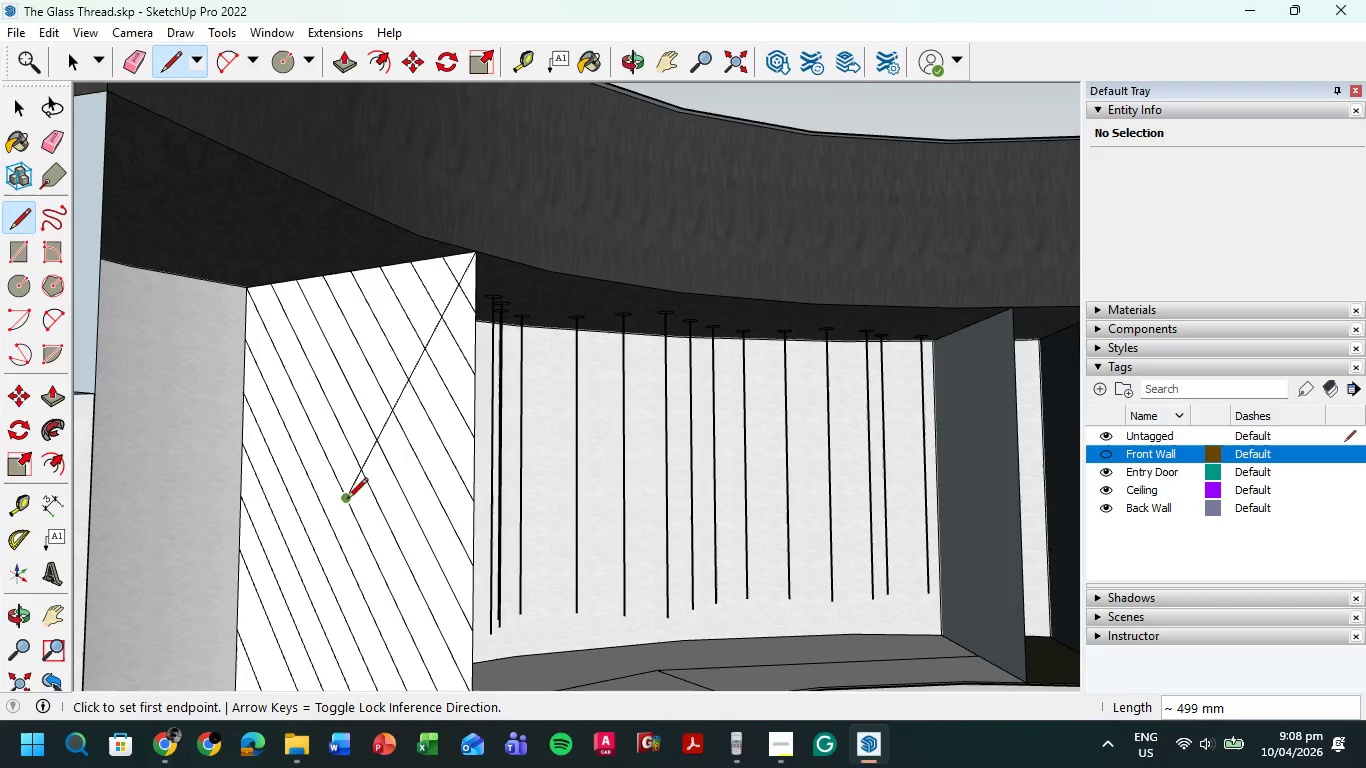 
left_click([344, 500])
 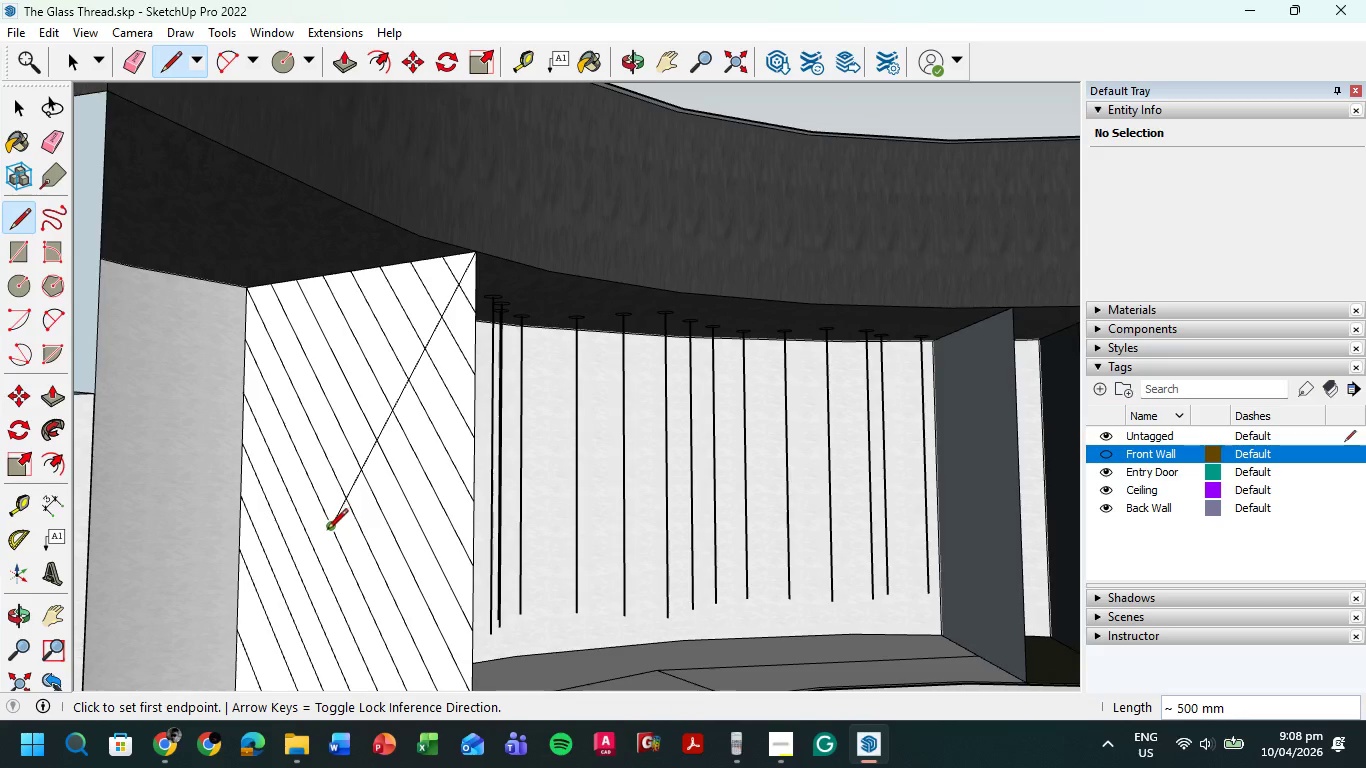 
double_click([331, 532])
 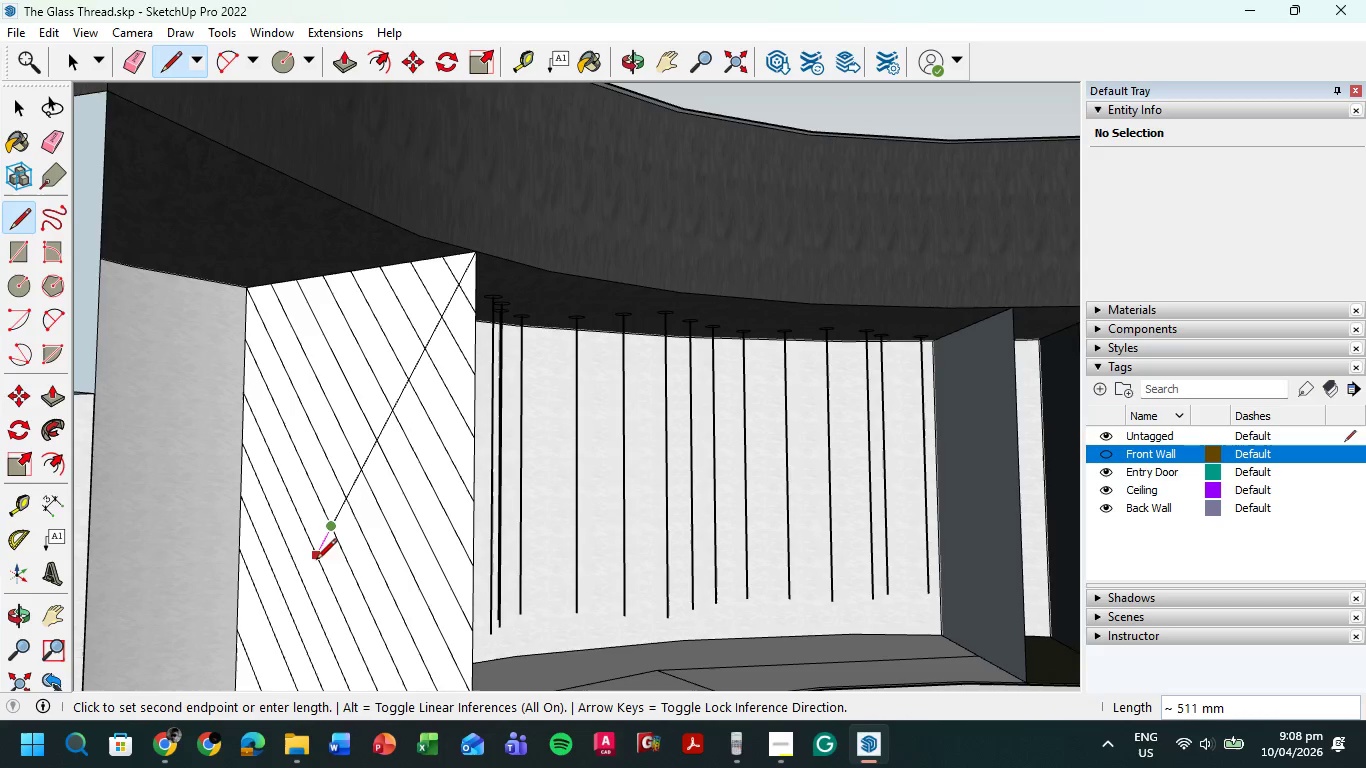 
left_click([315, 559])
 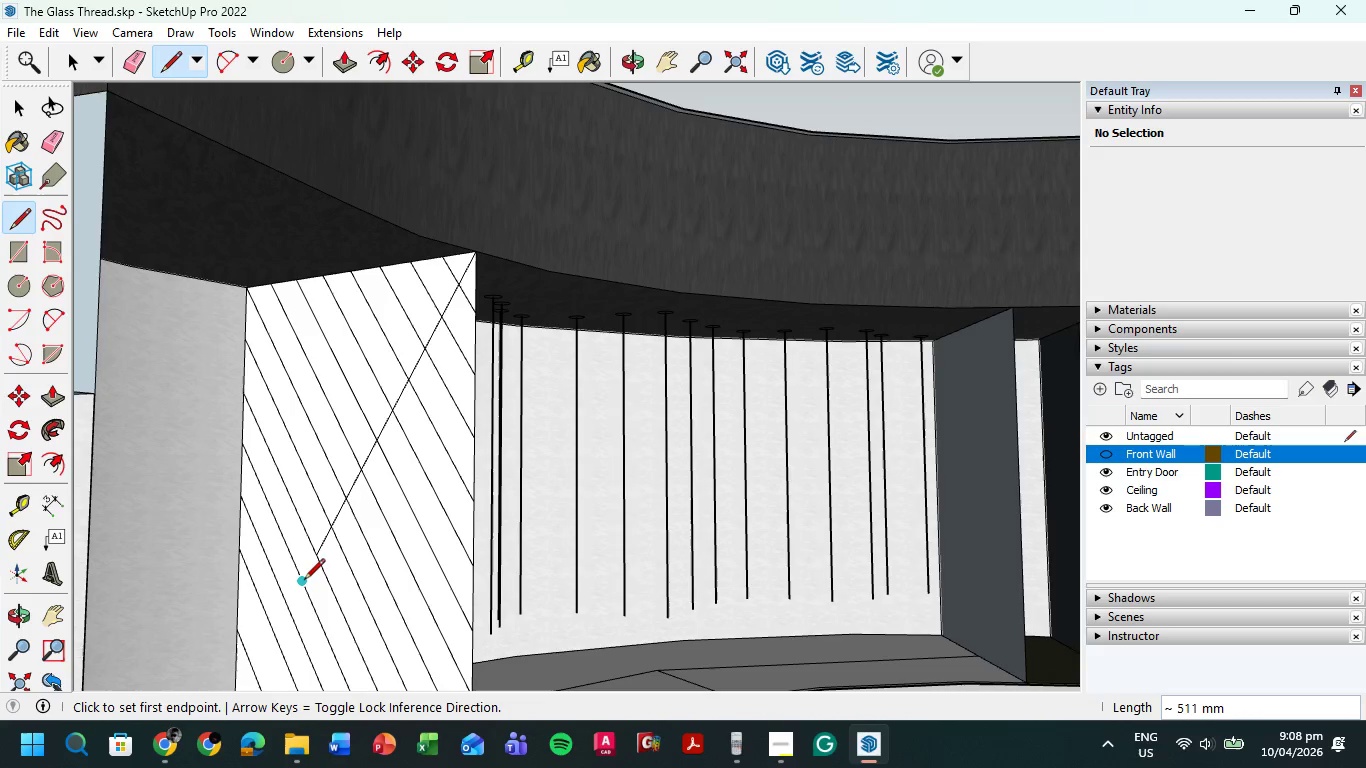 
left_click([302, 582])
 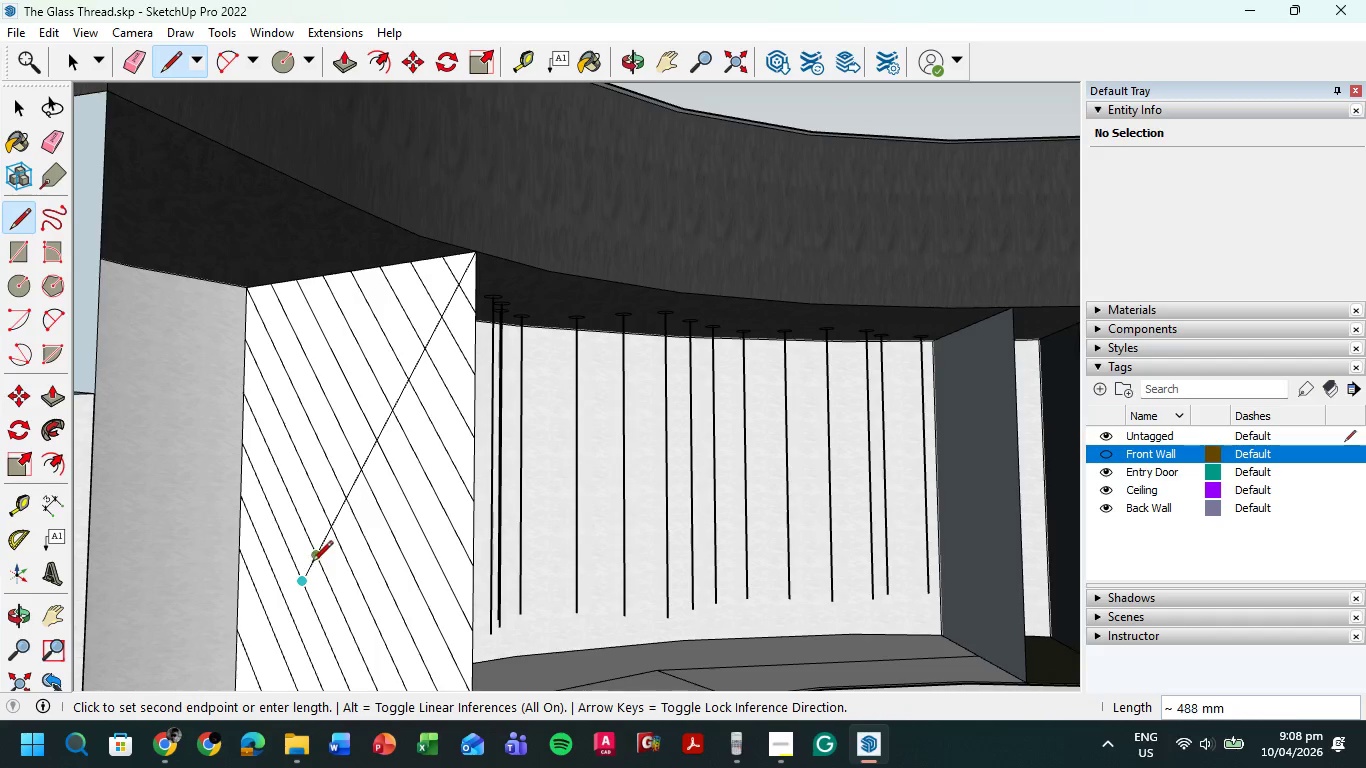 
left_click([313, 561])
 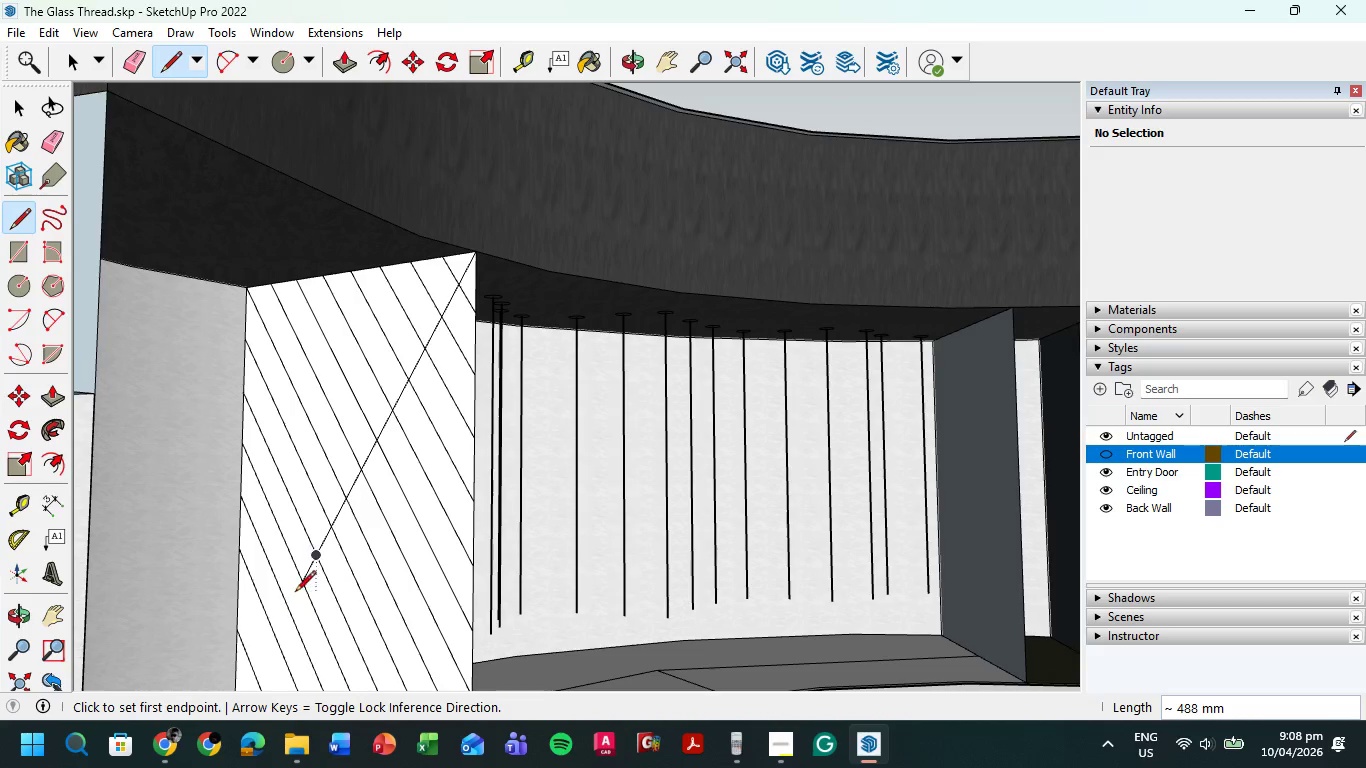 
left_click([301, 585])
 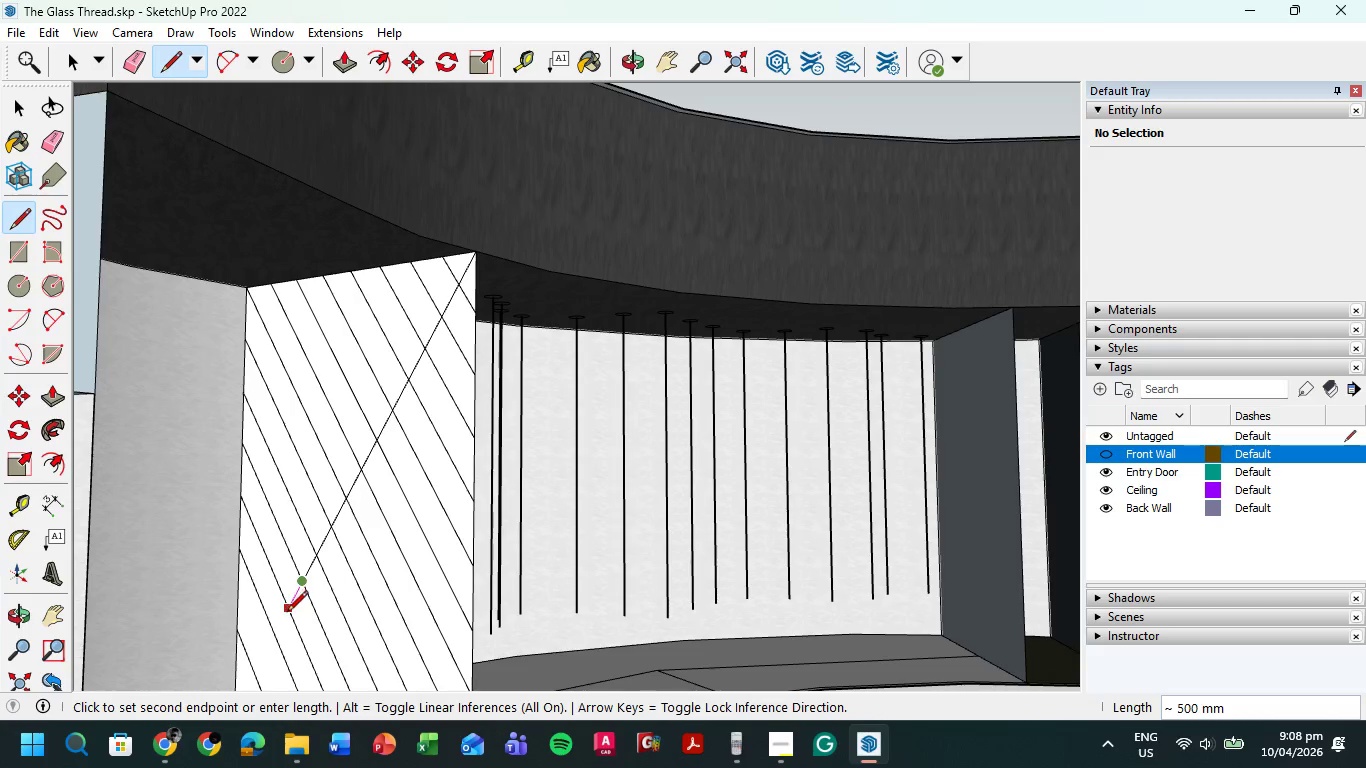 
left_click([287, 613])
 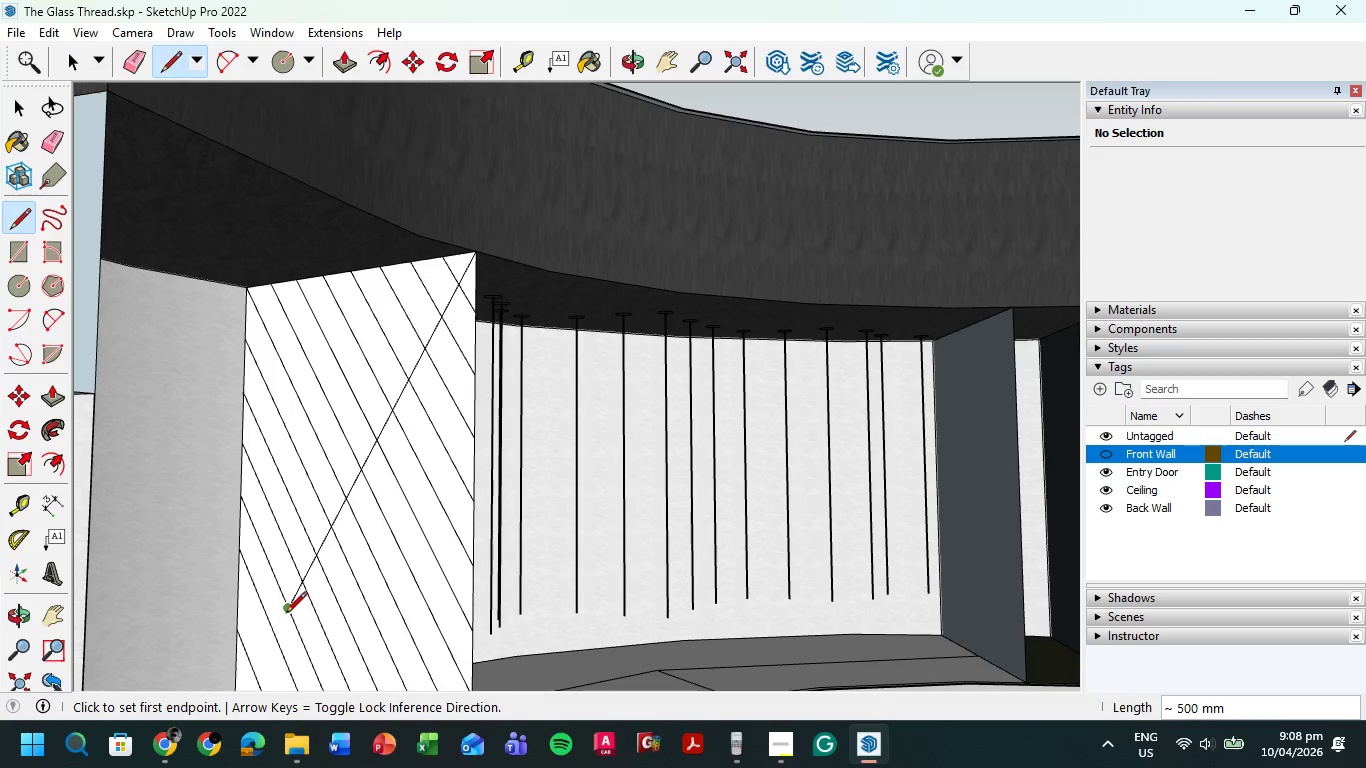 
left_click([286, 614])
 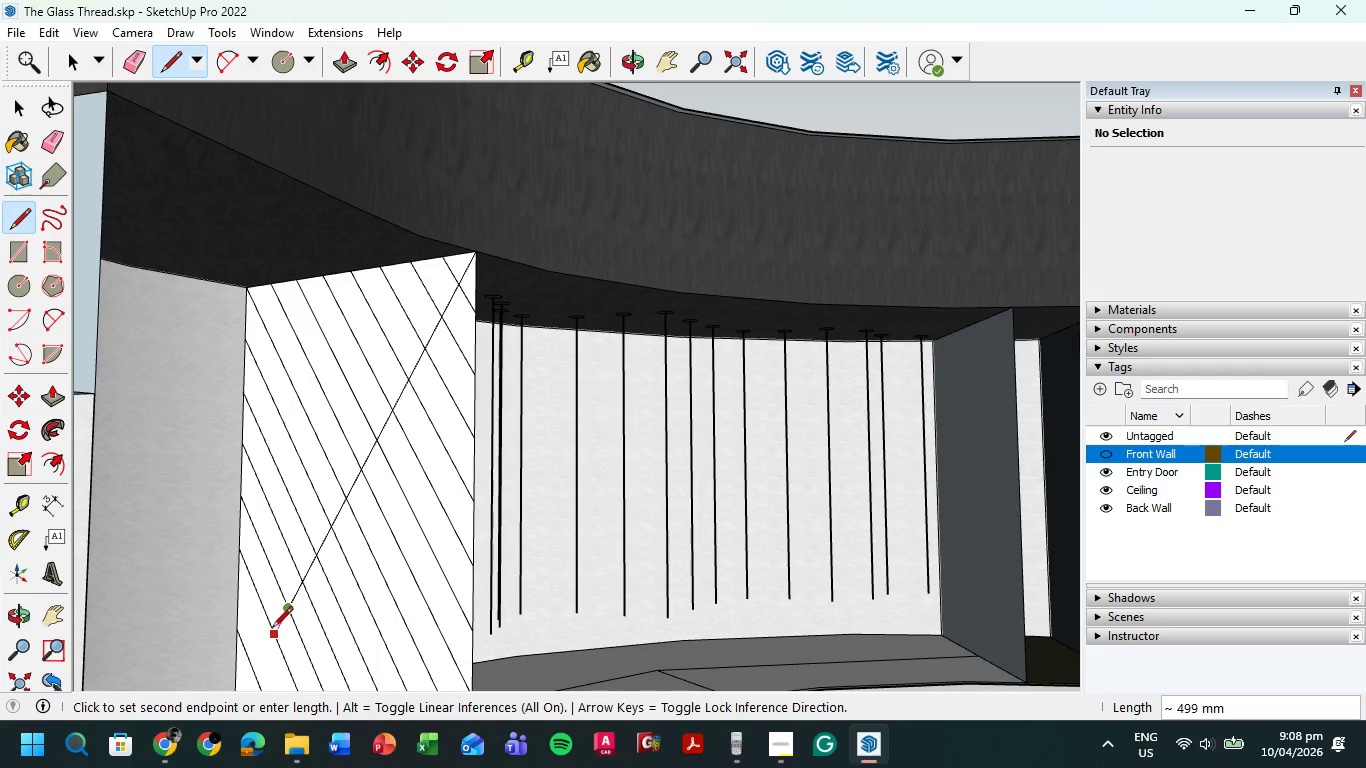 
left_click([271, 633])
 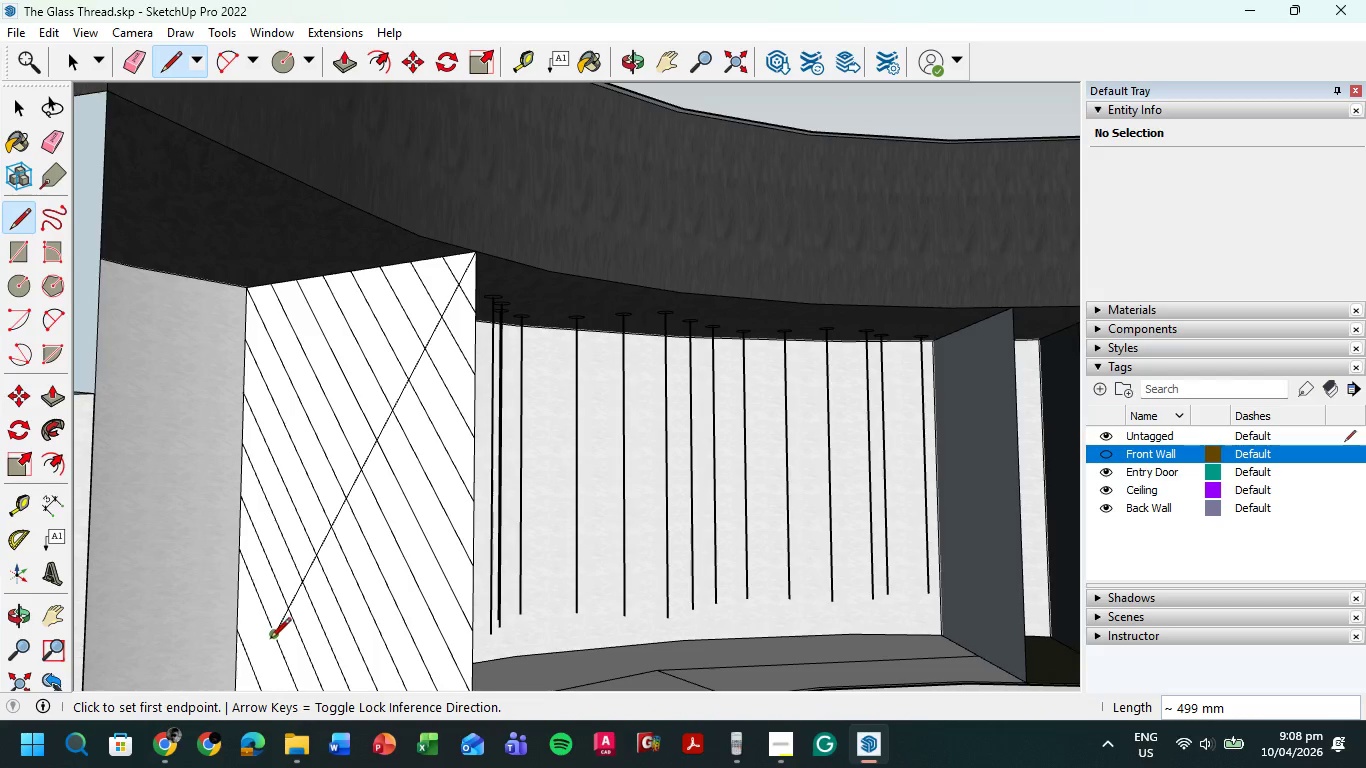 
left_click([270, 641])
 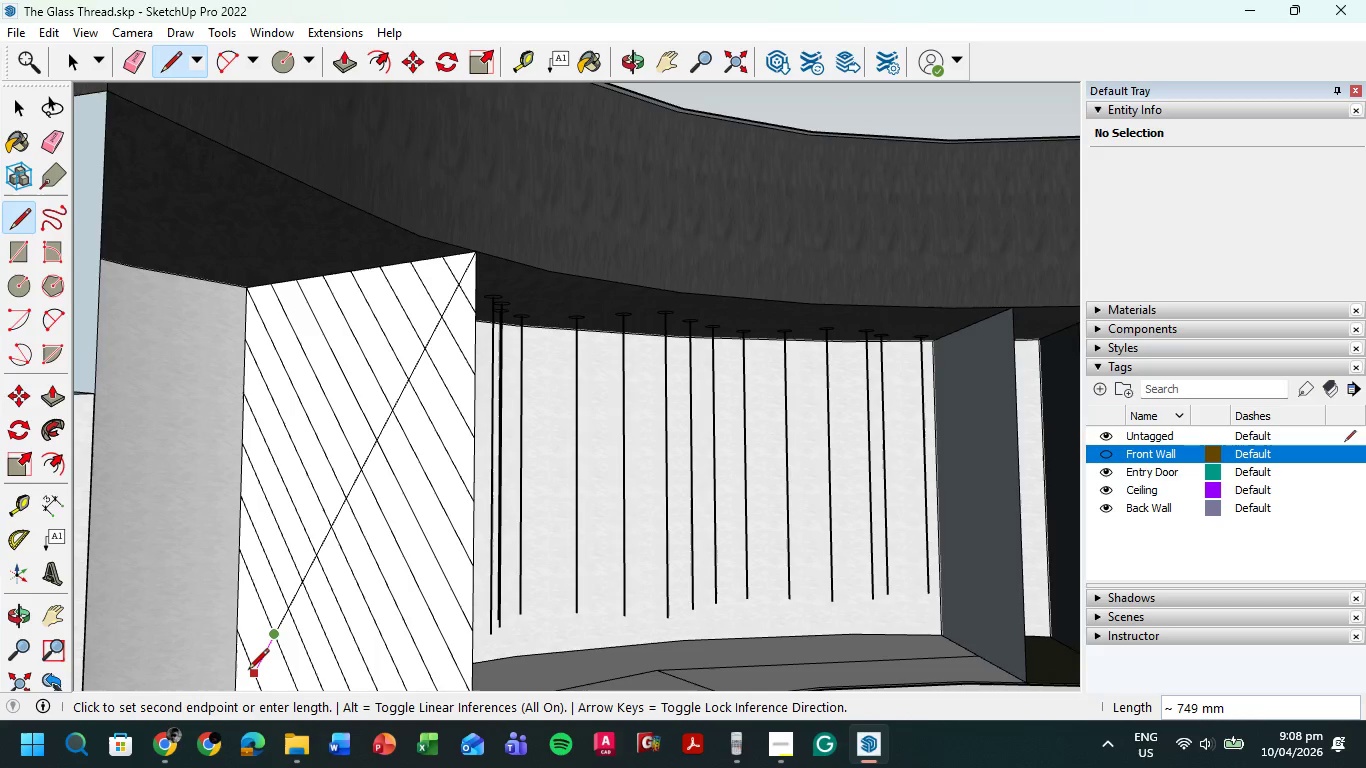 
left_click([248, 671])
 